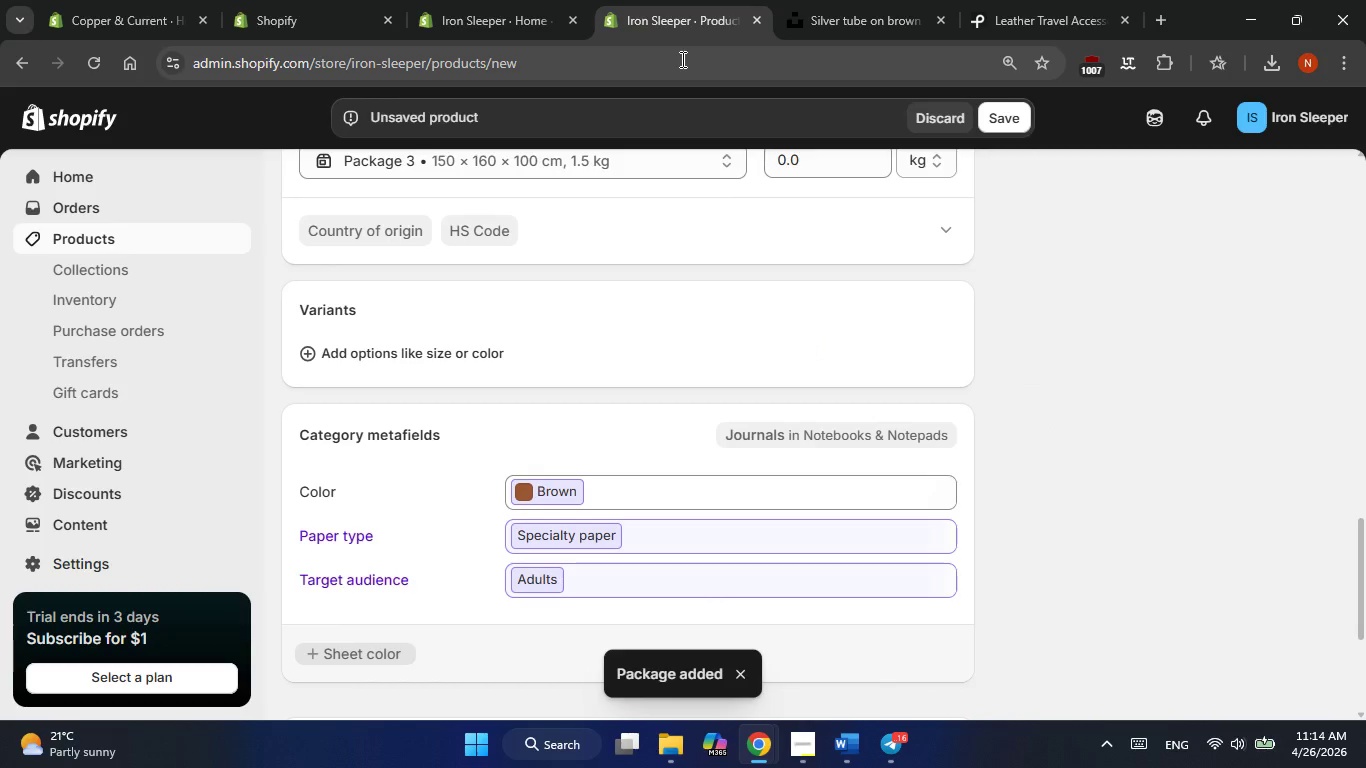 
left_click([374, 357])
 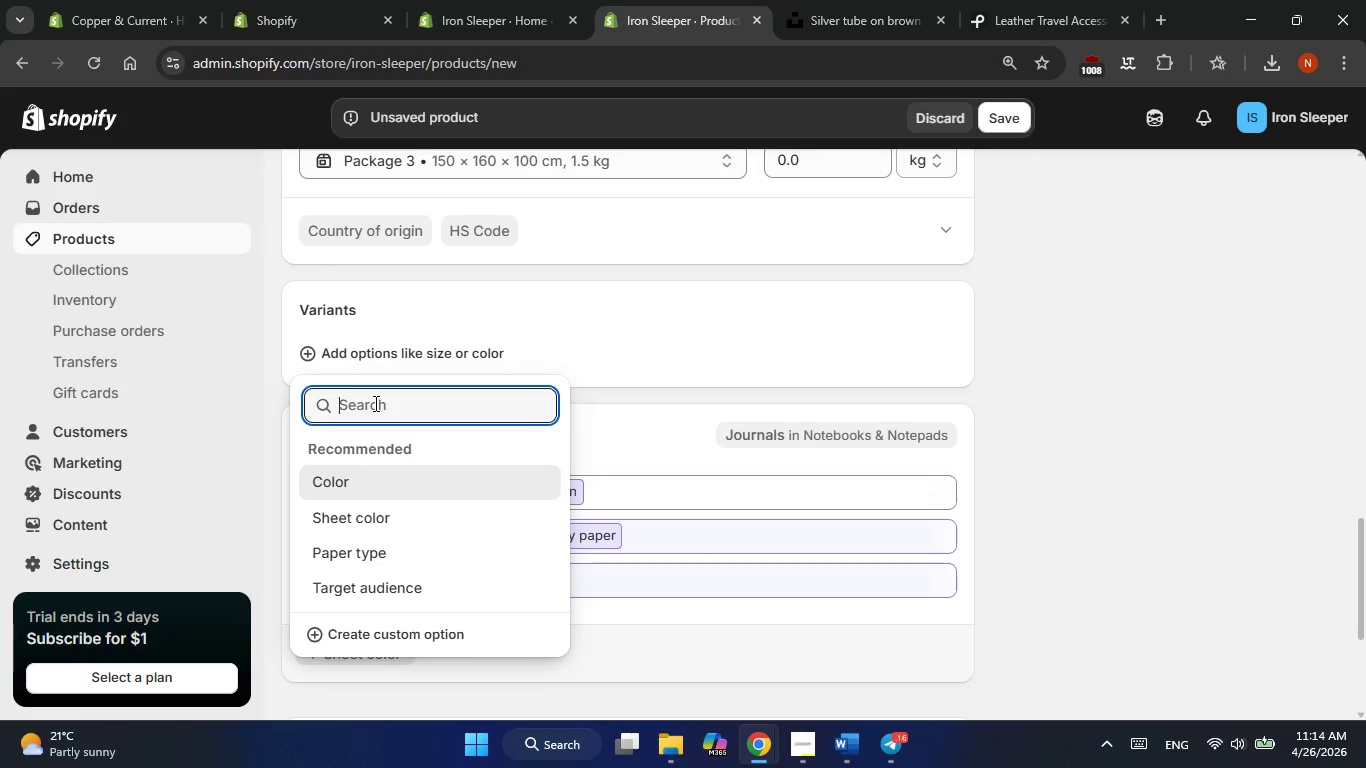 
type(Color)
 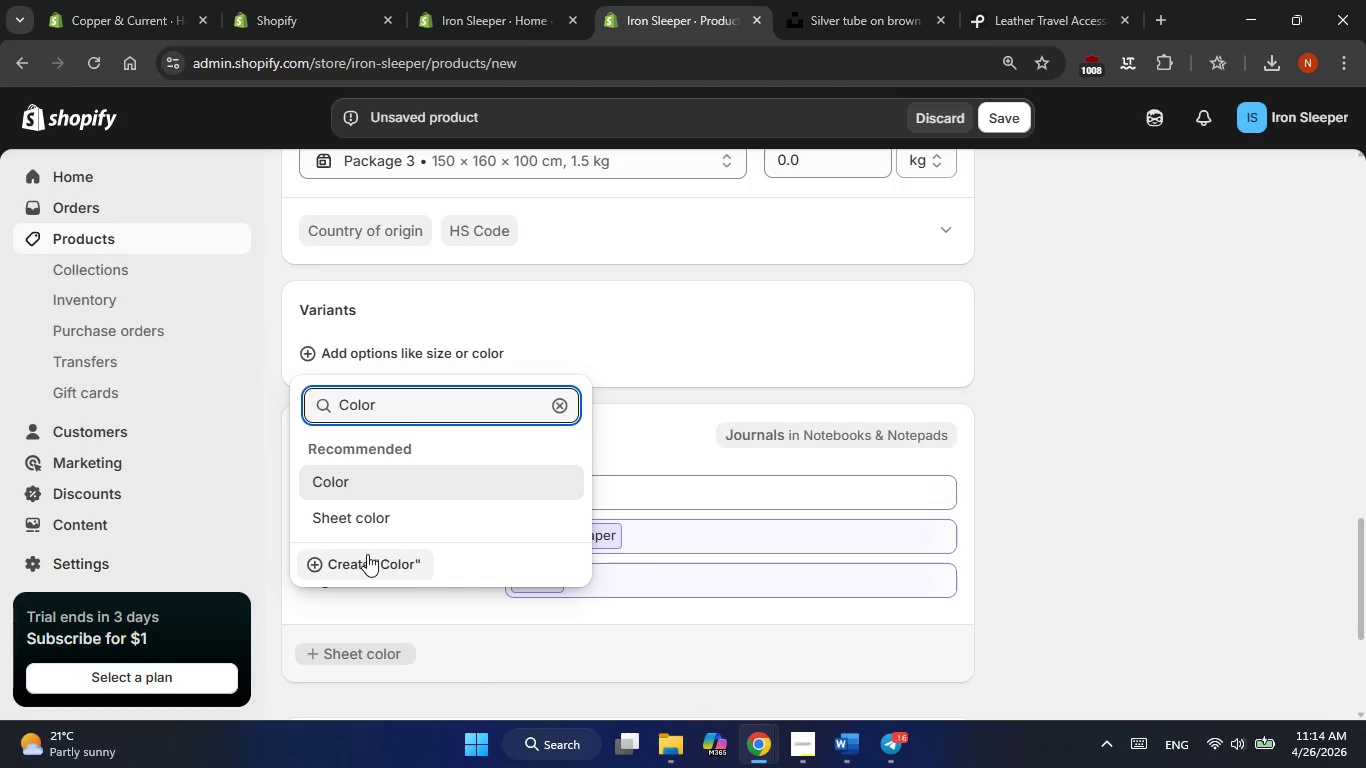 
left_click([367, 554])
 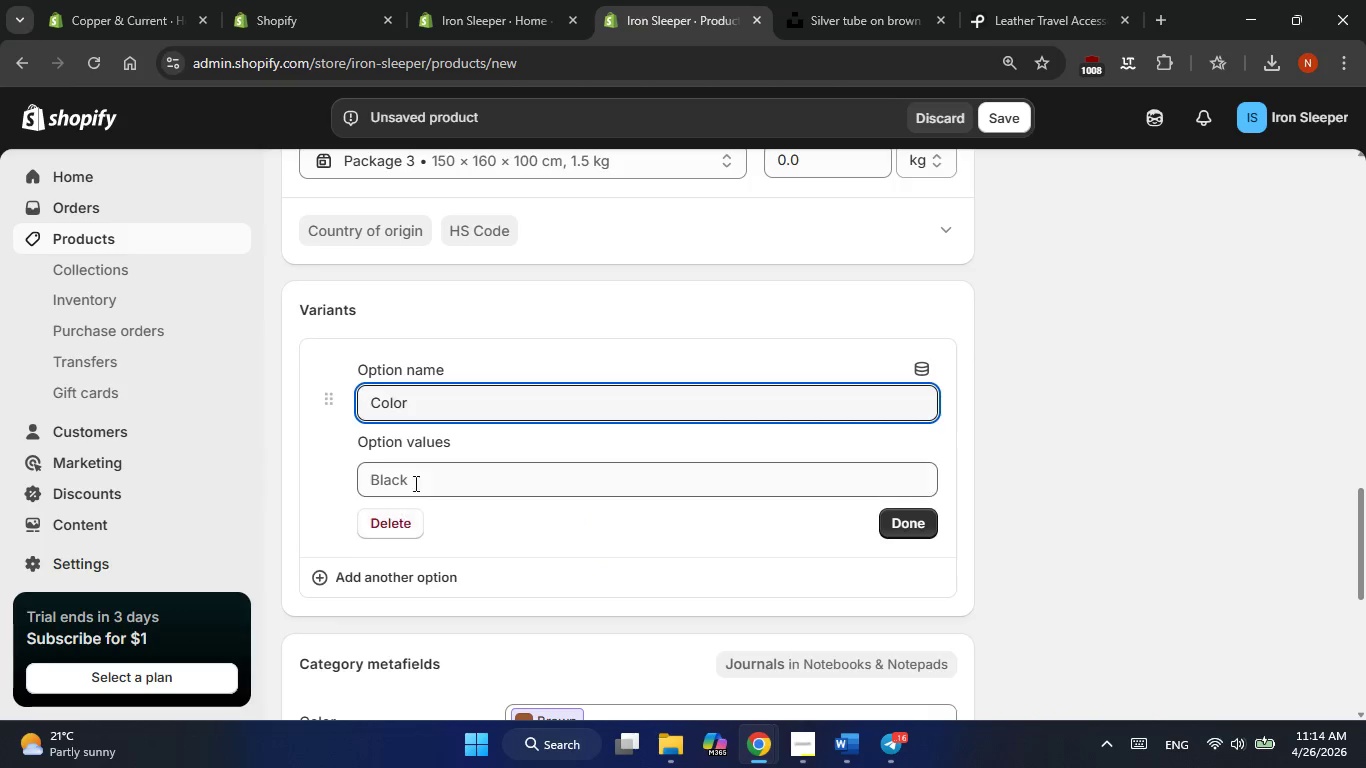 
left_click([418, 478])
 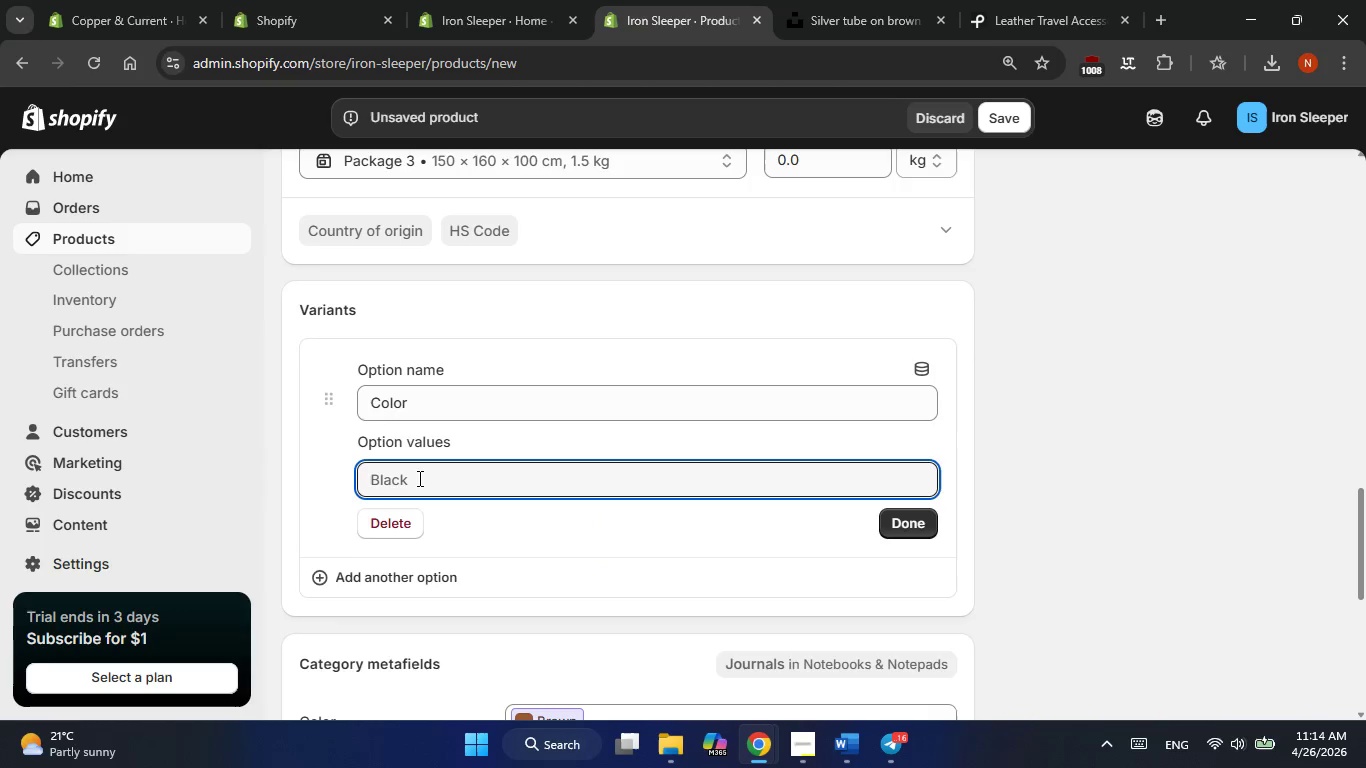 
type(Cognac Broen)
key(Backspace)
key(Backspace)
type(wn )
 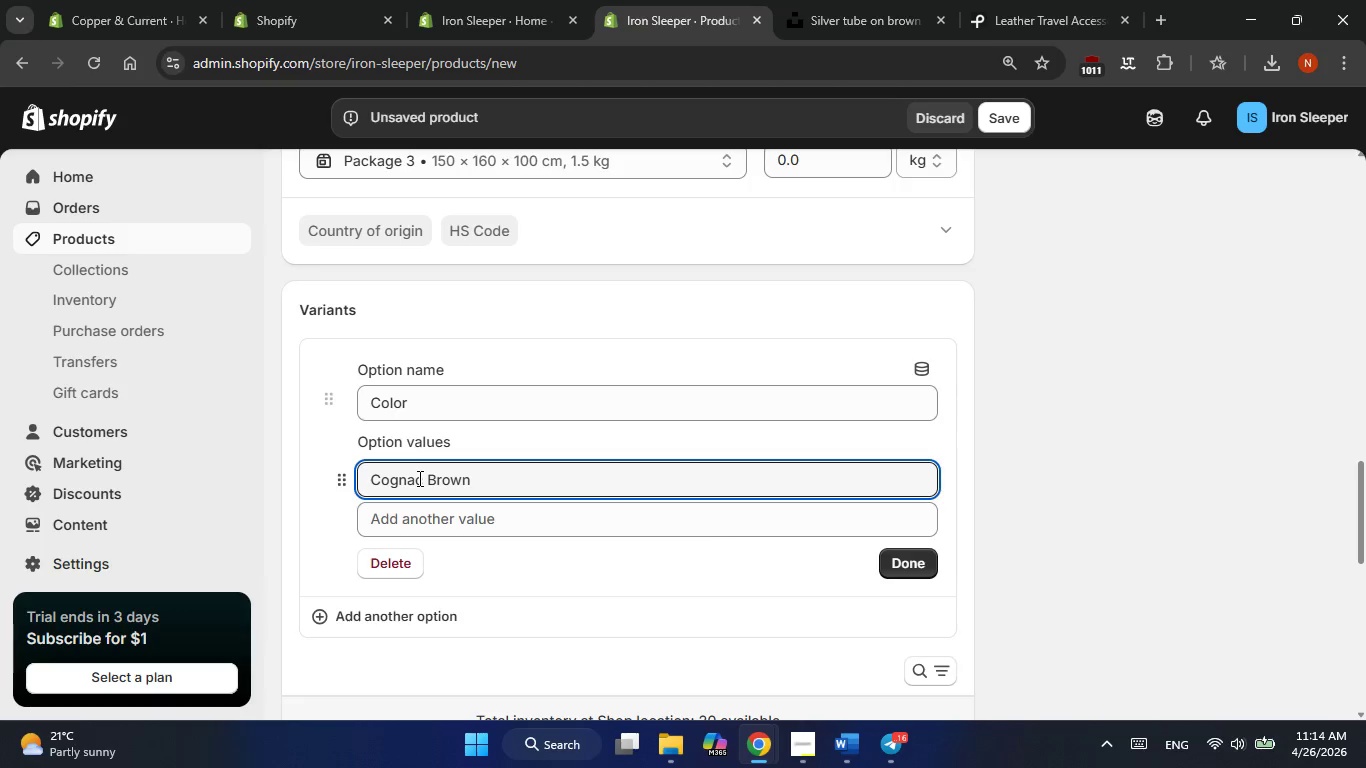 
key(Enter)
 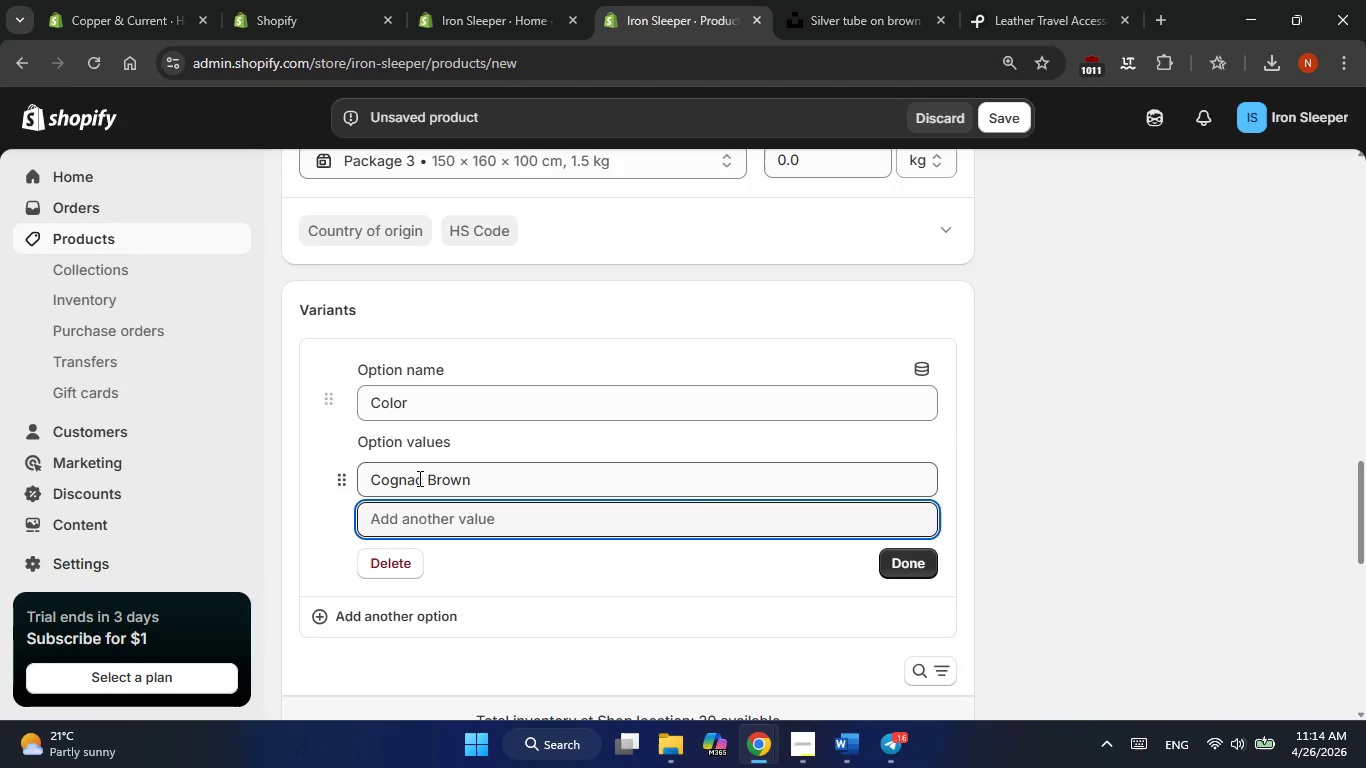 
type(N)
key(Backspace)
type(Midnight Black)
 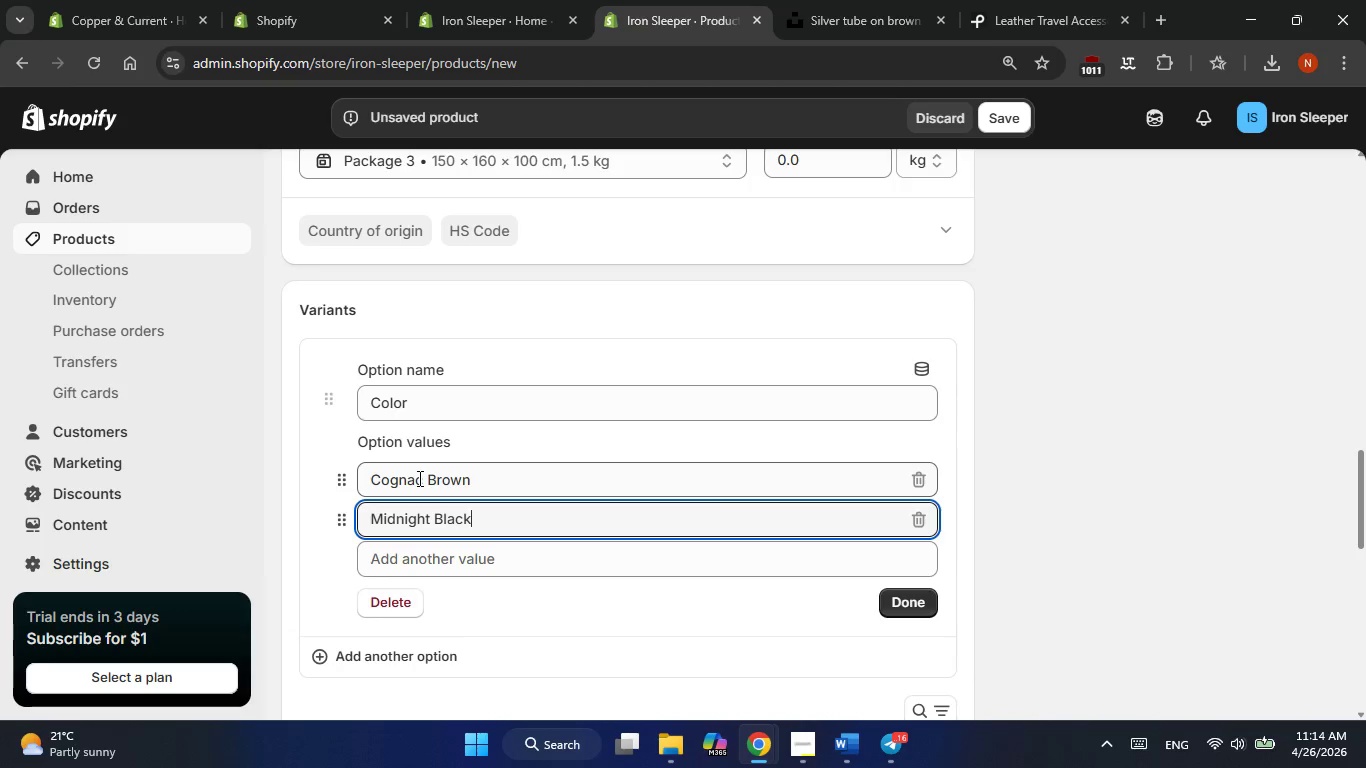 
left_click([919, 594])
 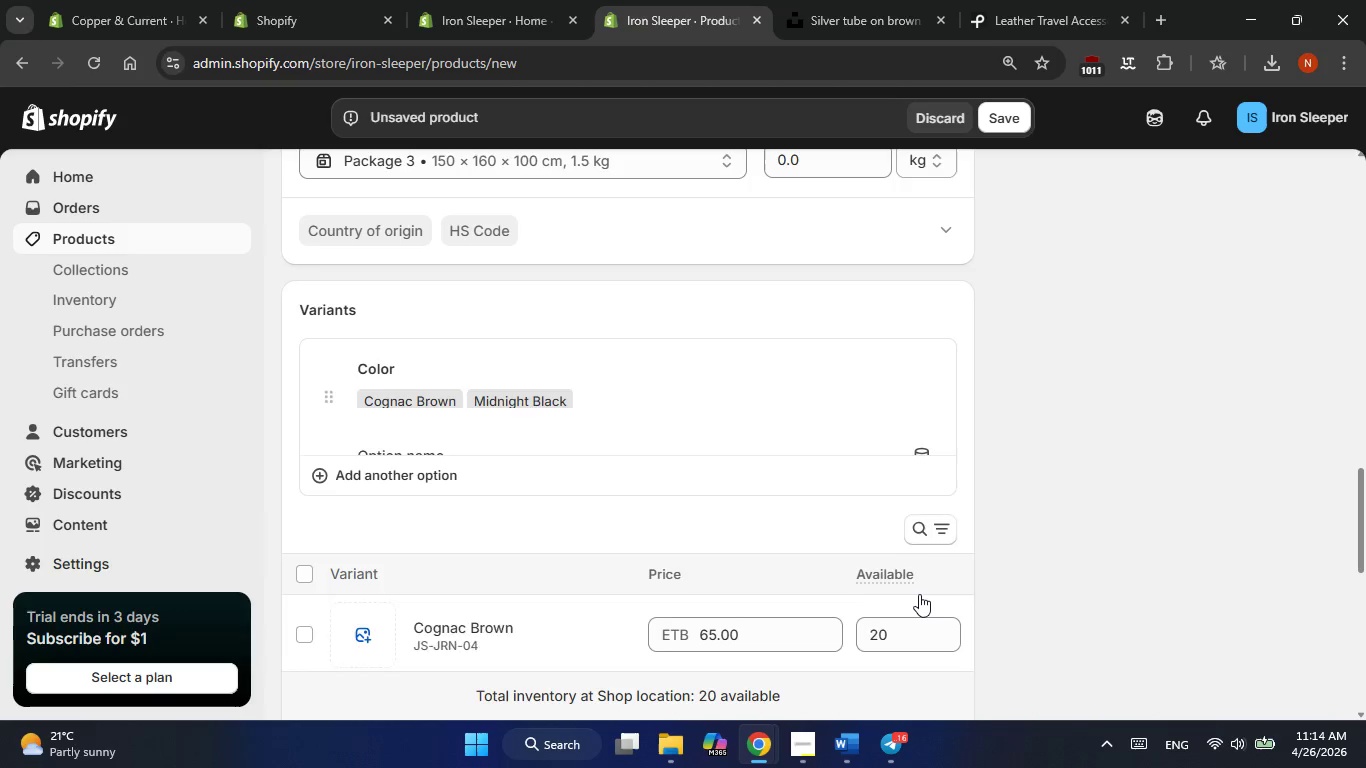 
scroll: coordinate [919, 594], scroll_direction: down, amount: 2.0
 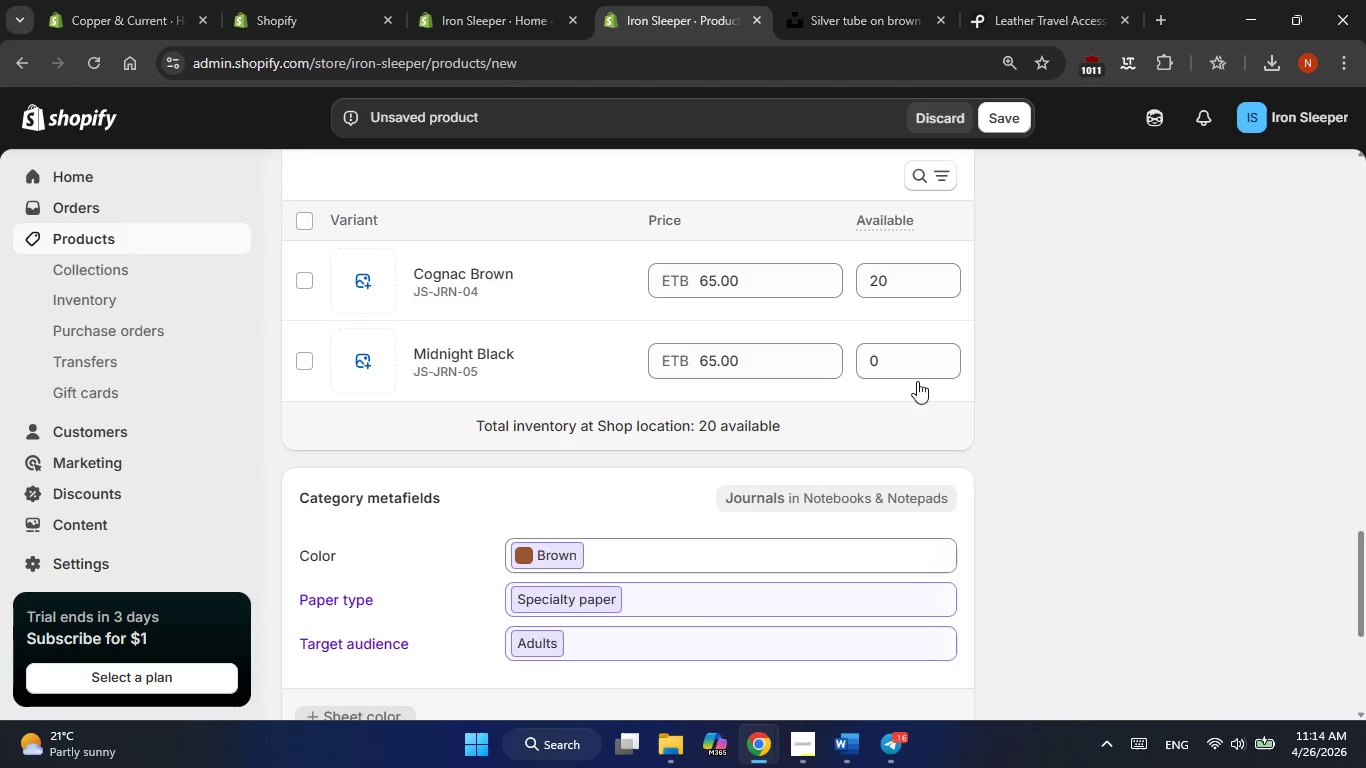 
left_click([904, 361])
 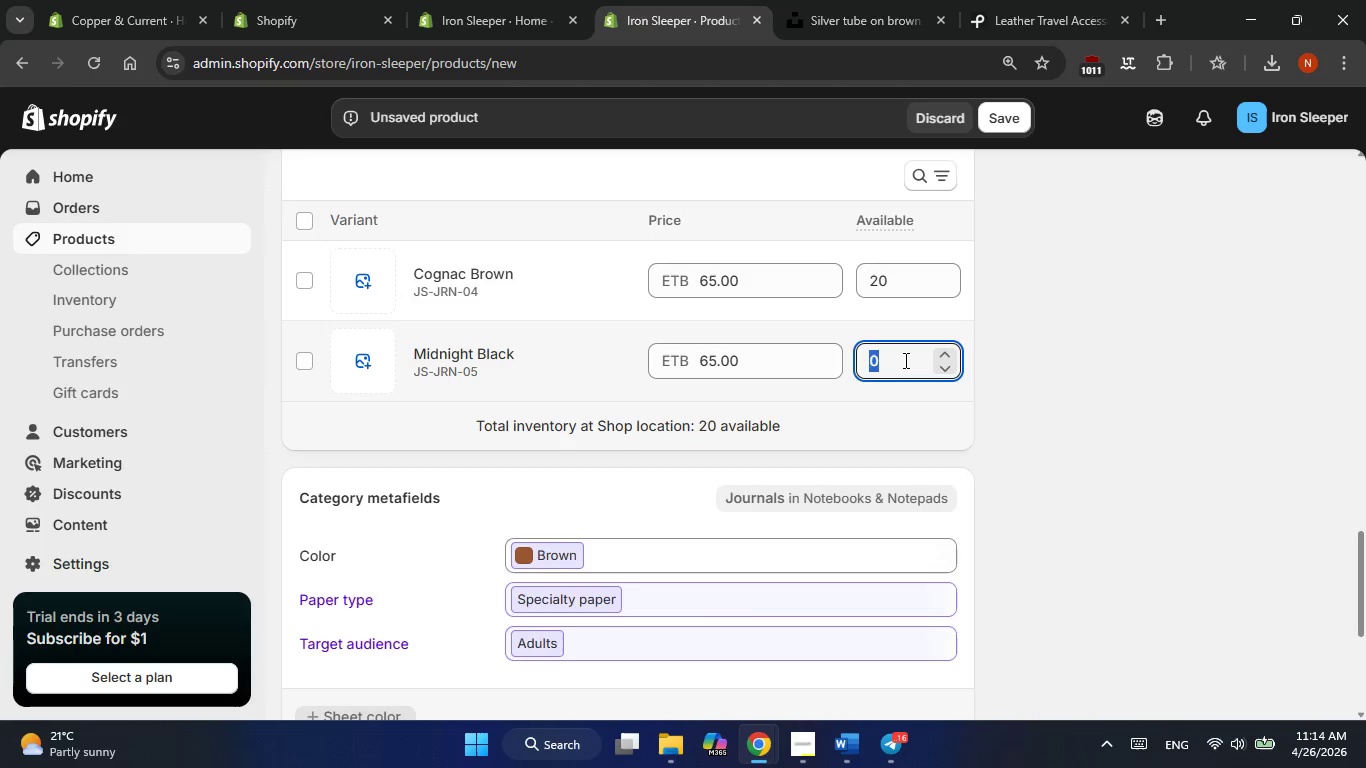 
key(Numpad3)
 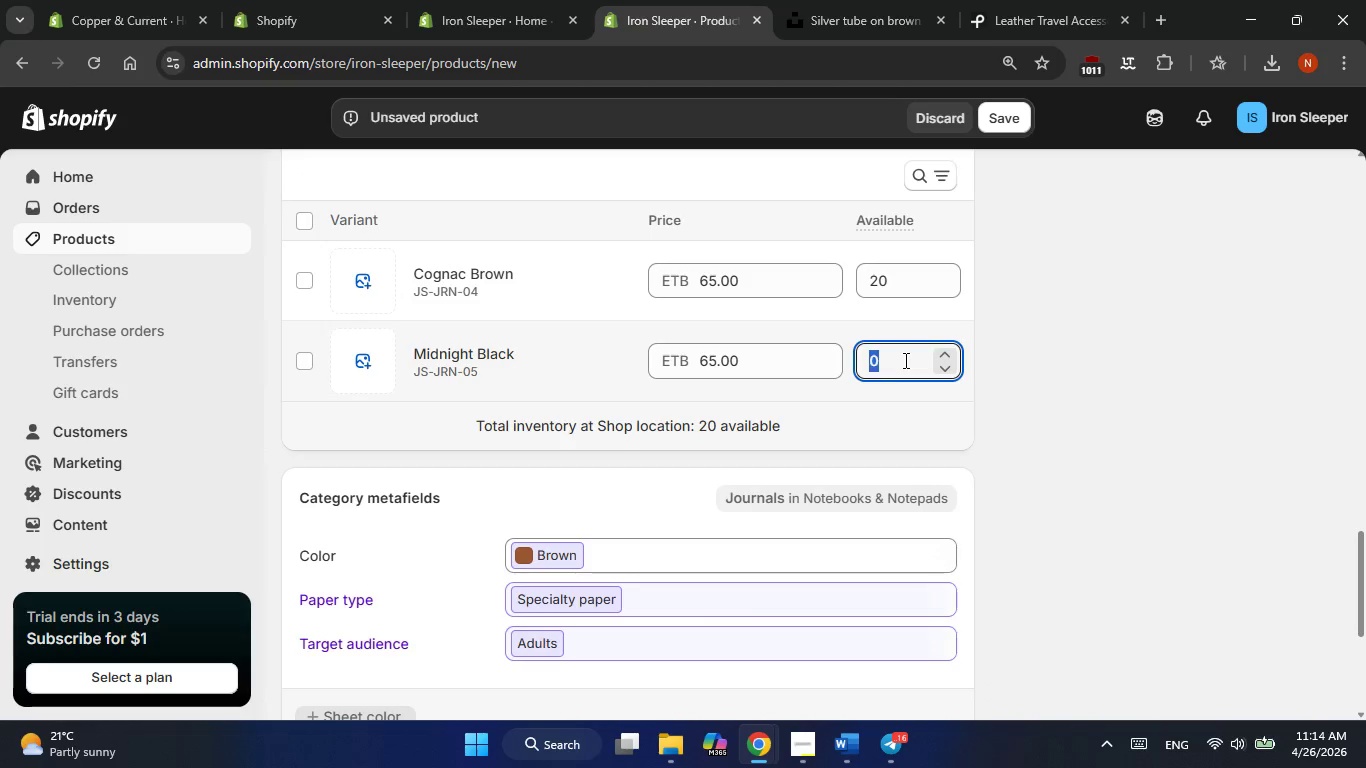 
key(Numpad0)
 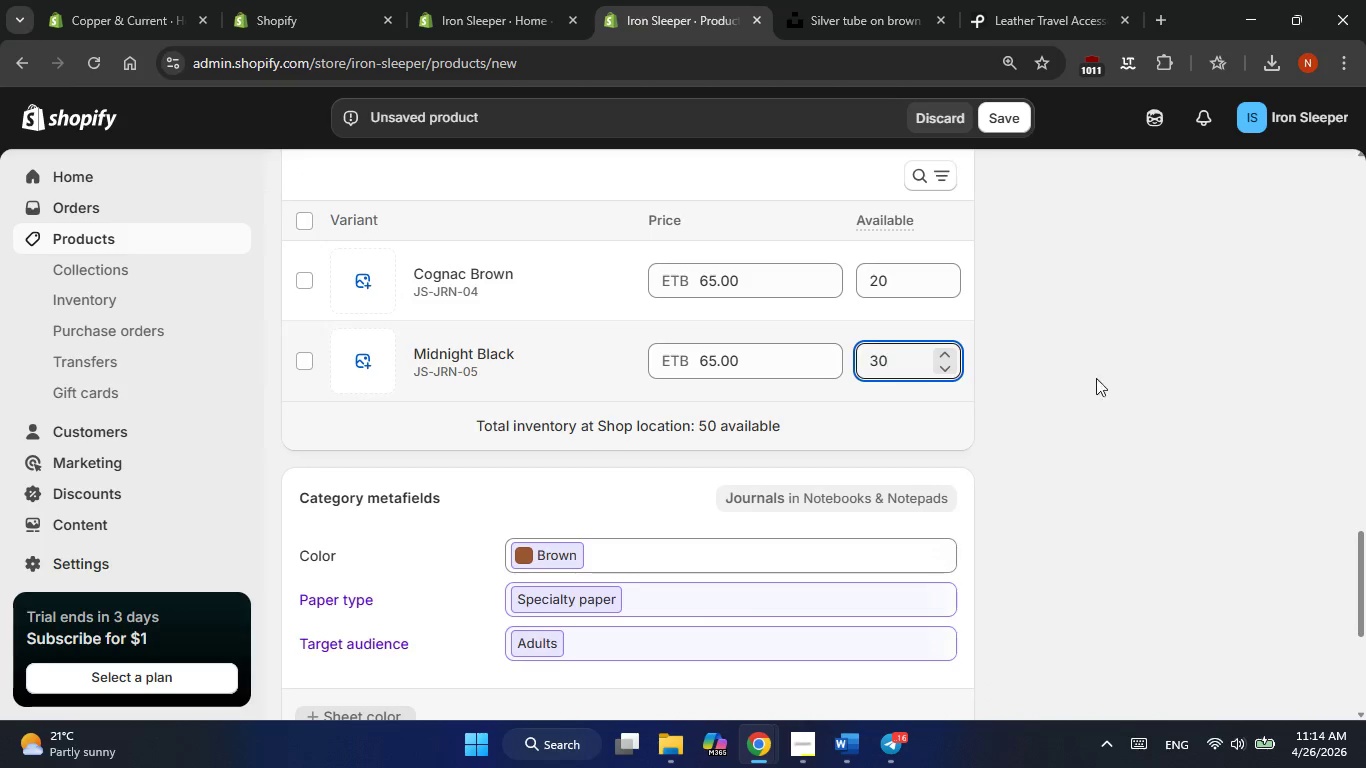 
left_click([1133, 385])
 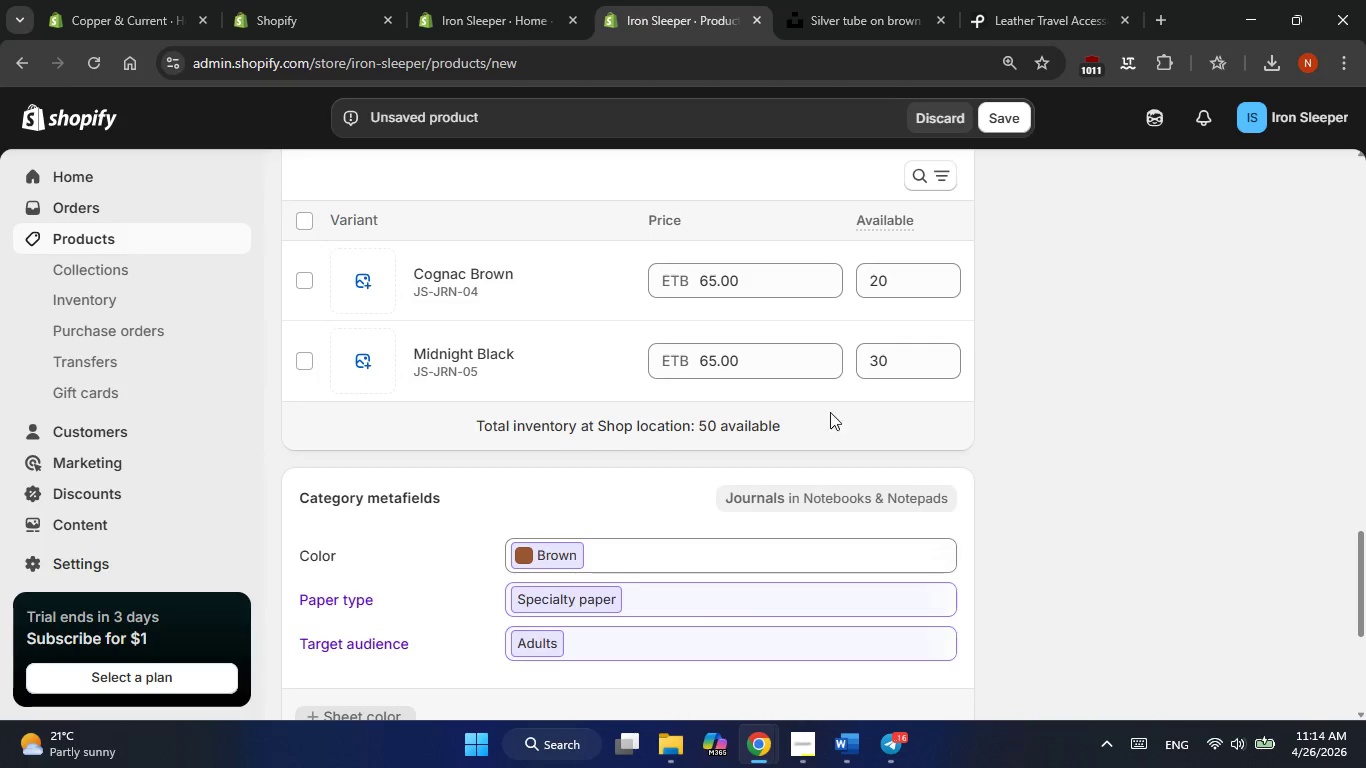 
scroll: coordinate [935, 430], scroll_direction: down, amount: 6.0
 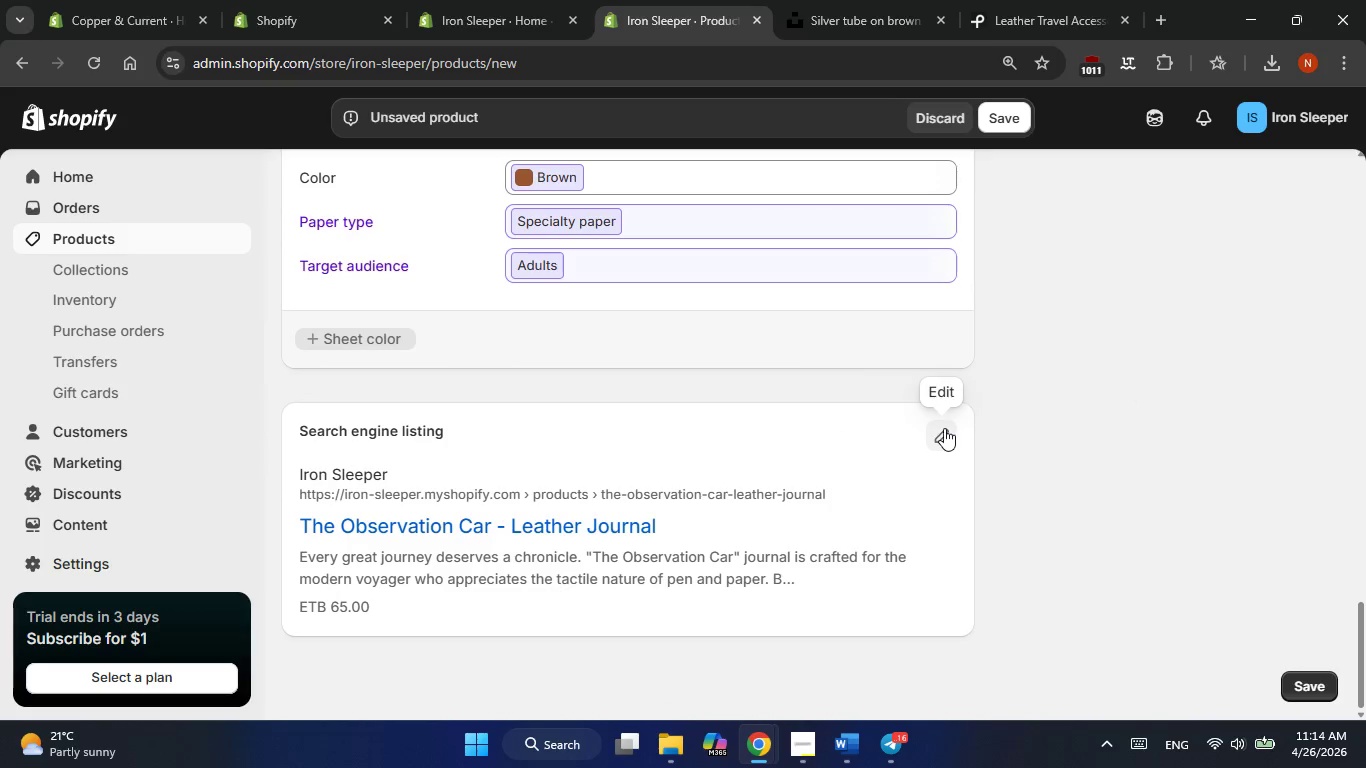 
left_click([944, 433])
 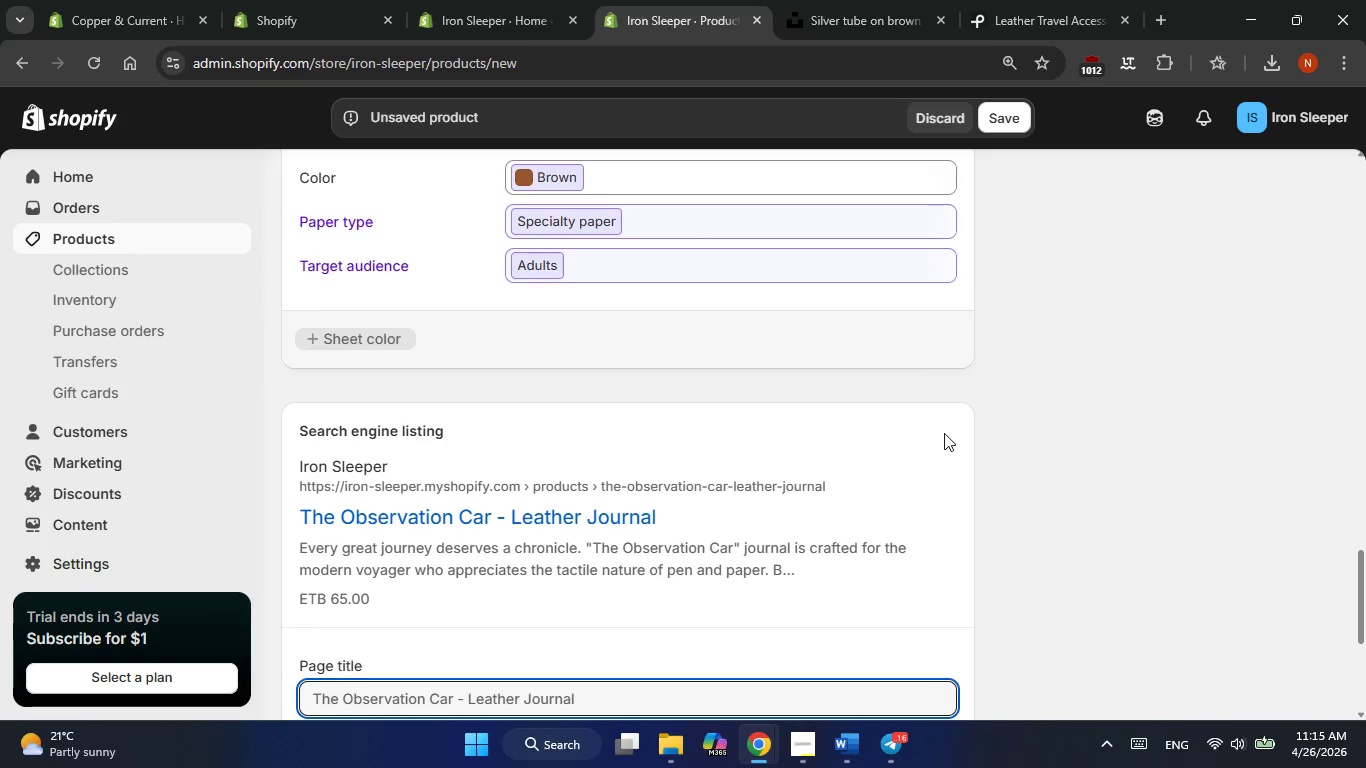 
scroll: coordinate [757, 448], scroll_direction: down, amount: 3.0
 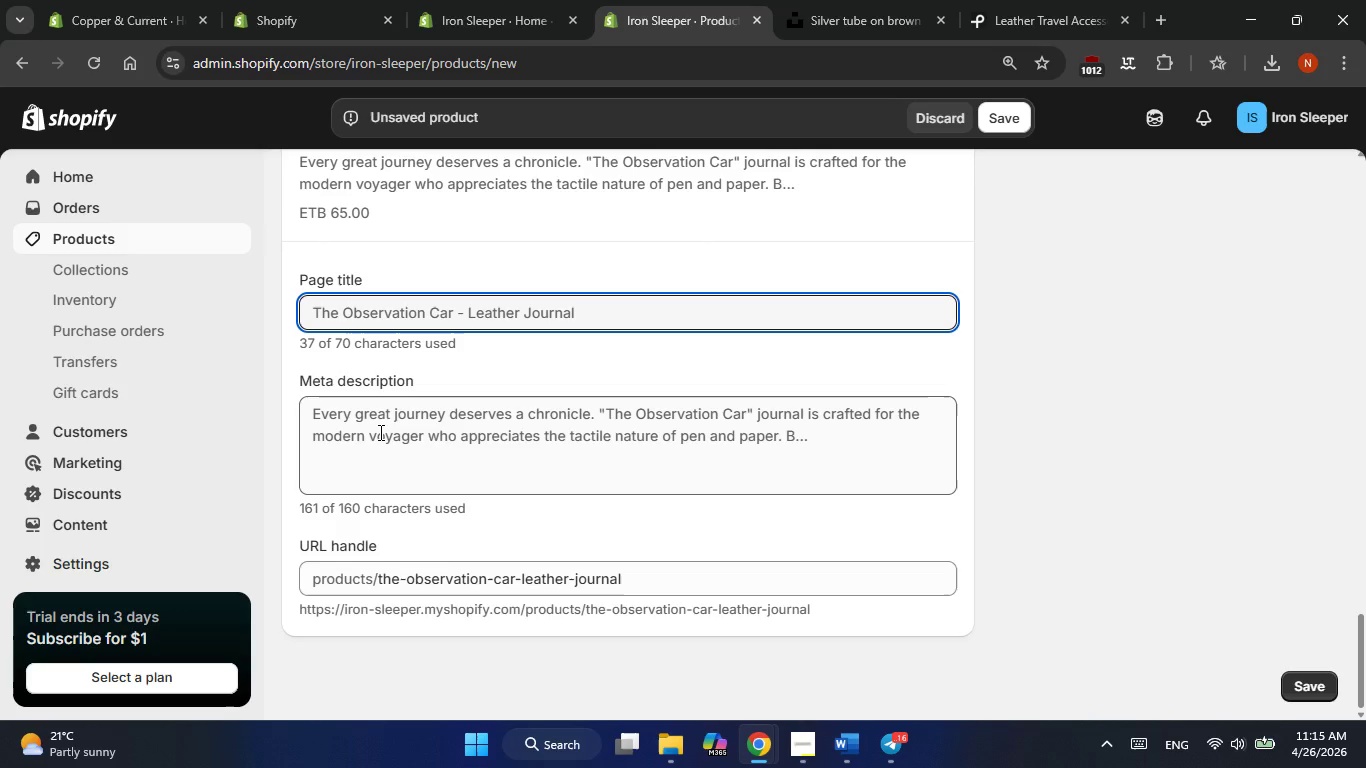 
left_click([379, 432])
 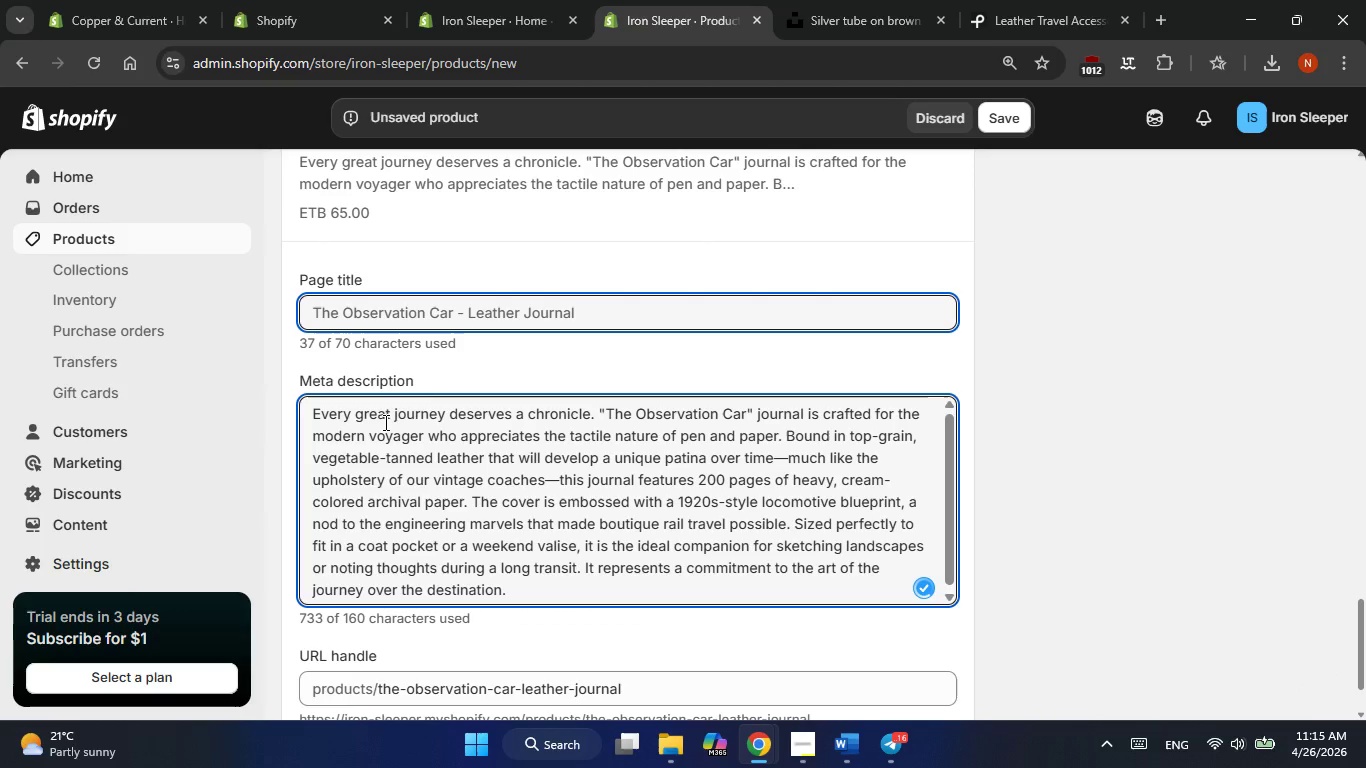 
double_click([384, 422])
 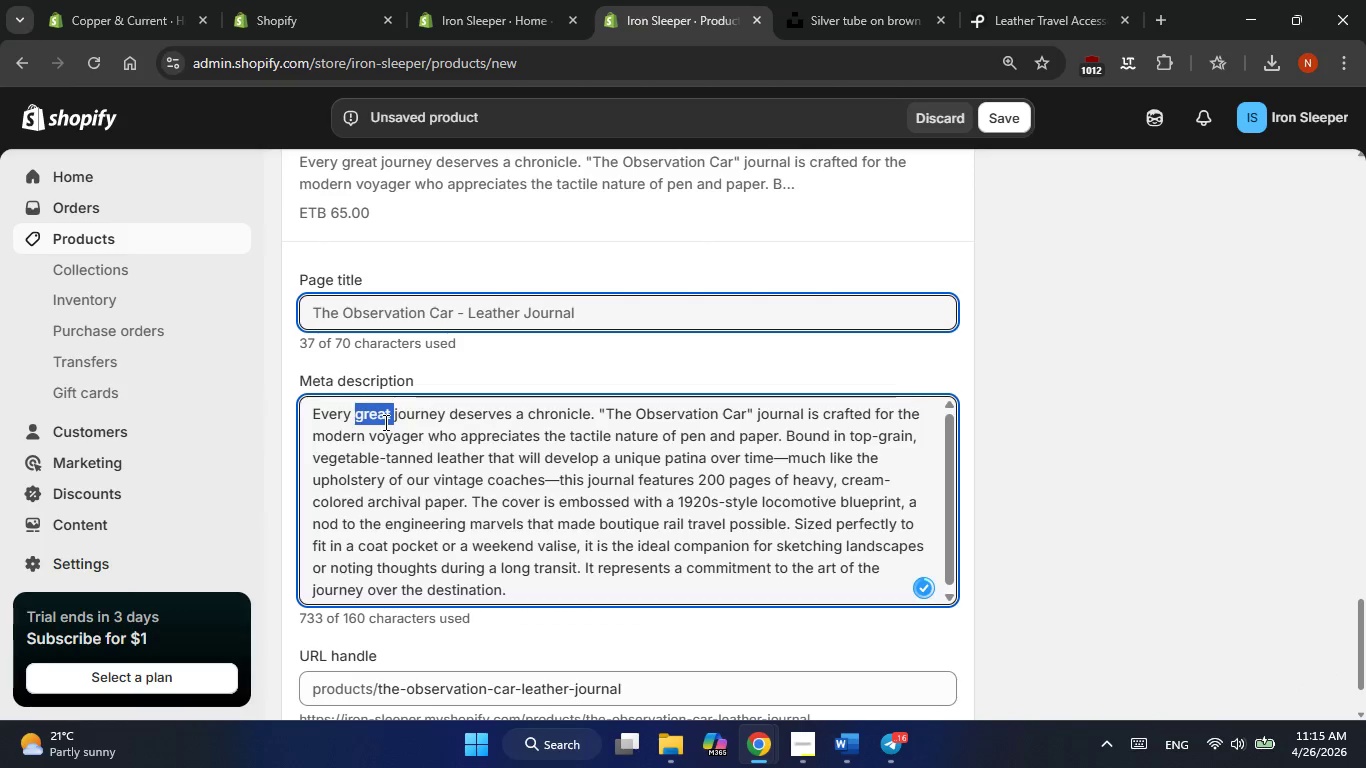 
triple_click([384, 422])
 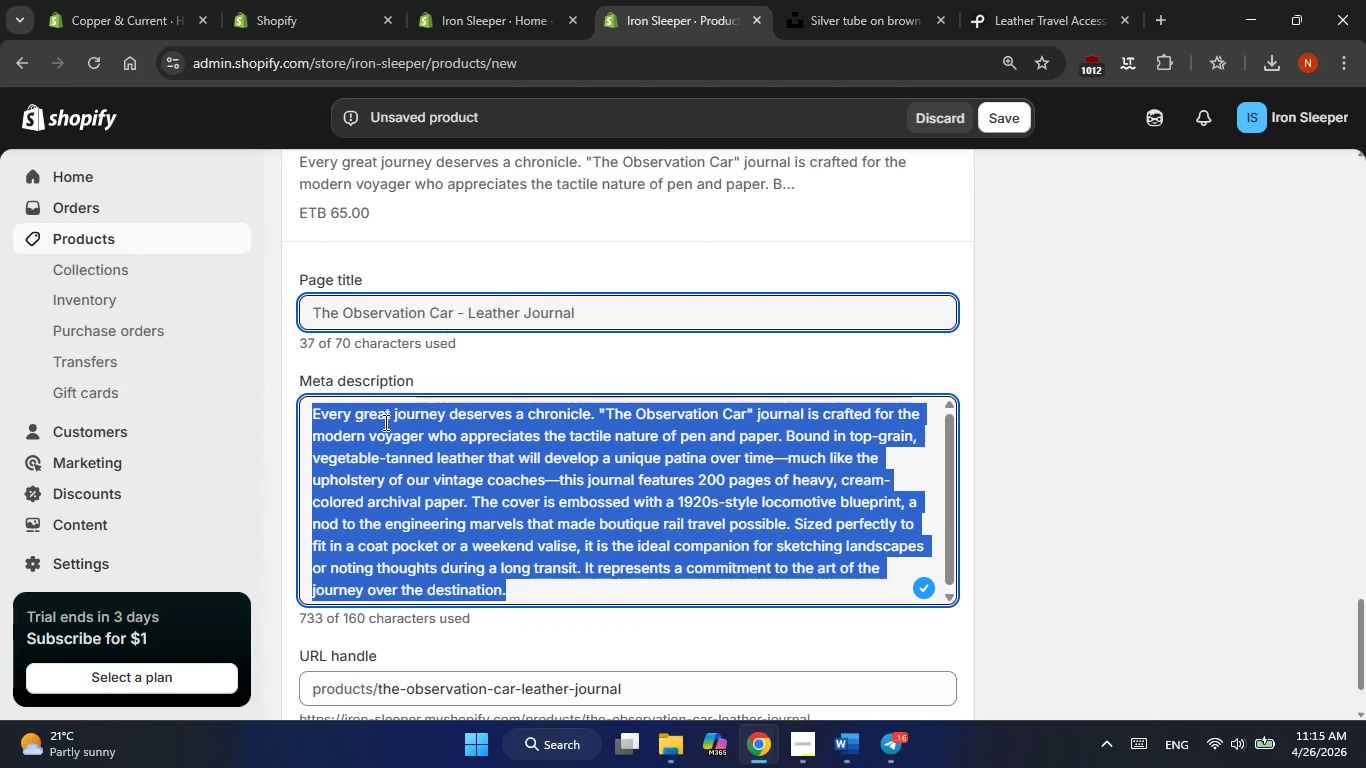 
wait(9.92)
 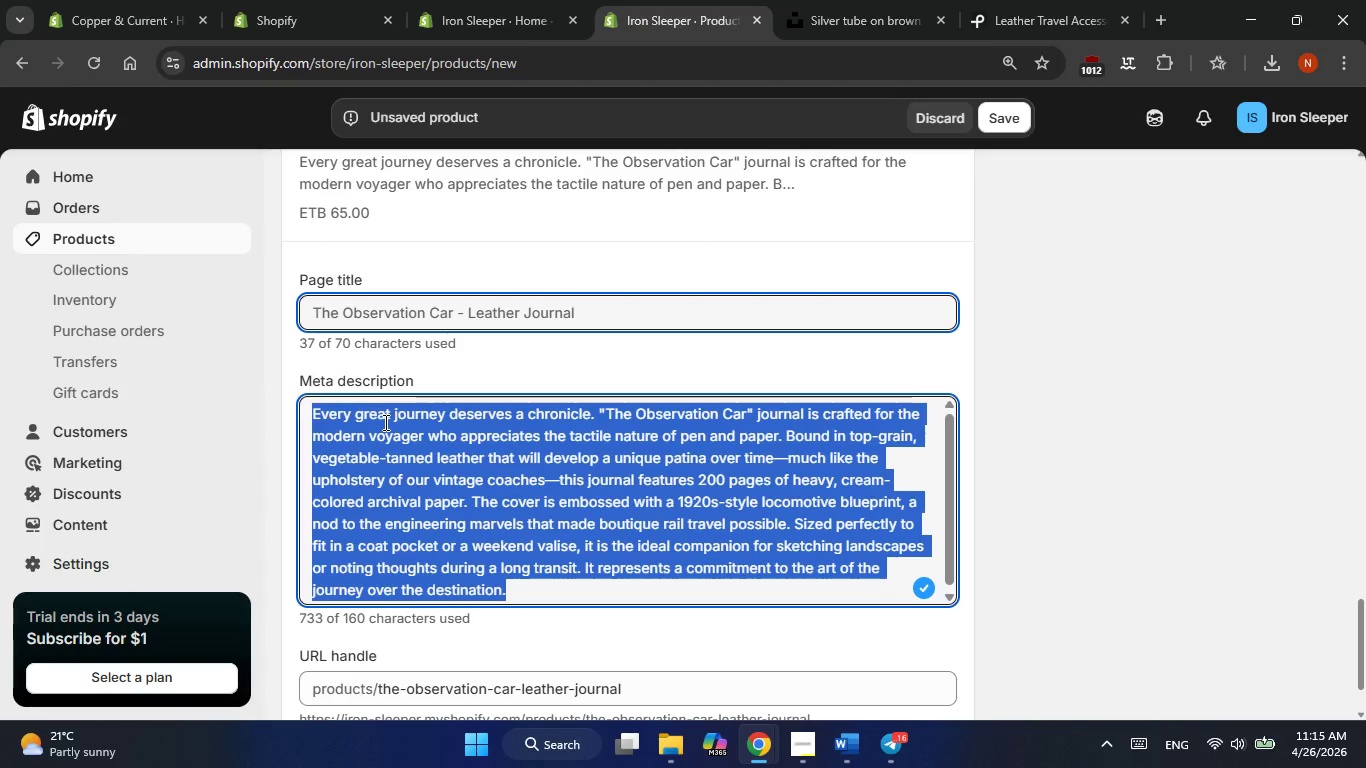 
type(Chronicle your journeys )
key(Backspace)
type( in our vegetable-tanned leather journal )
key(Backspace)
type(, Featuring vintage rail blueprints )
 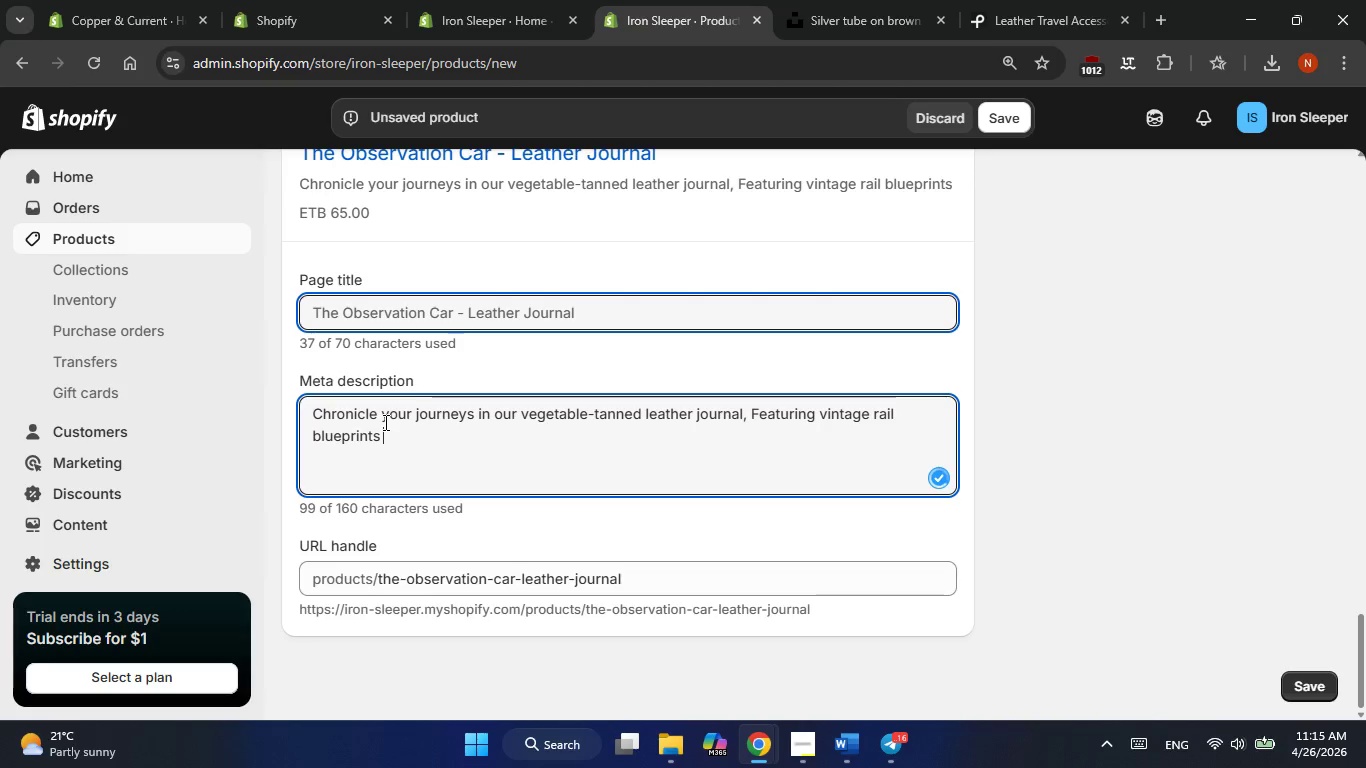 
wait(8.48)
 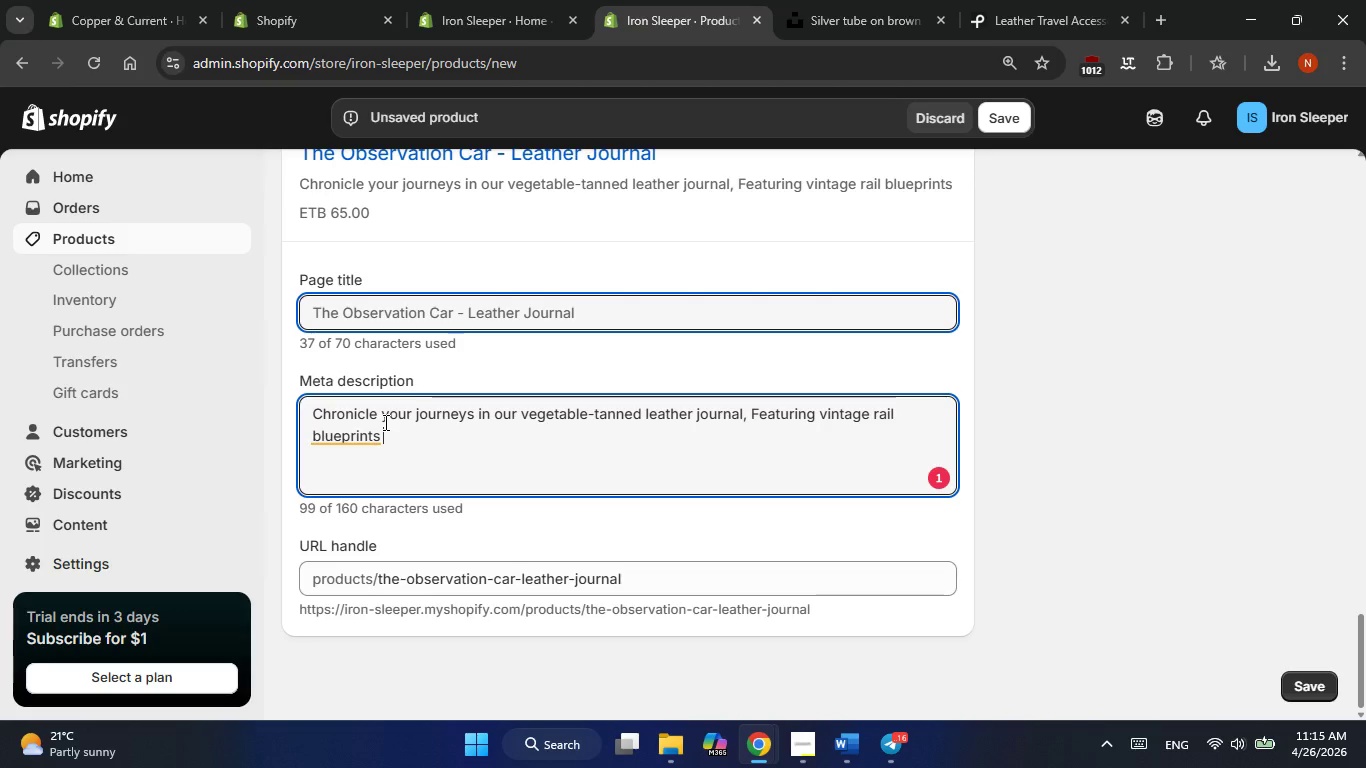 
type(and archival paper. A luxury travel essential.)
 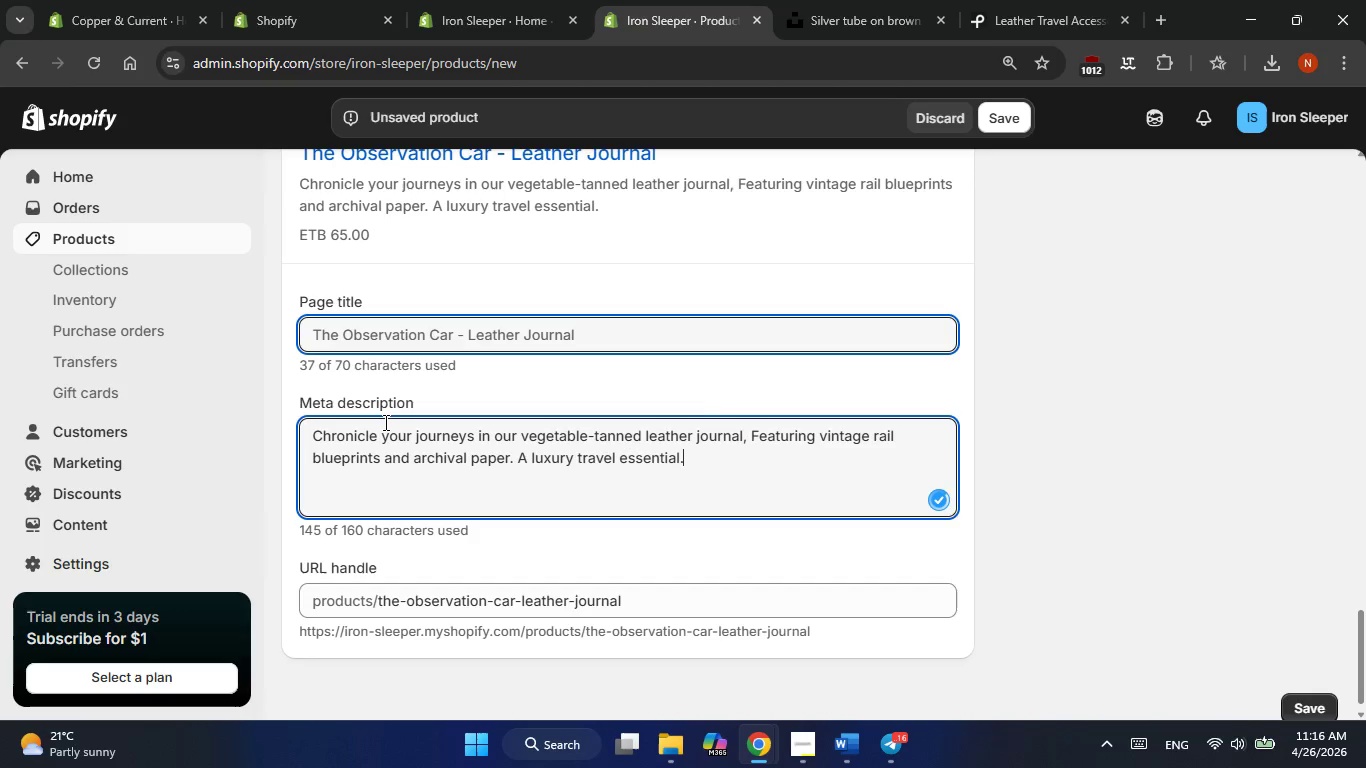 
wait(5.69)
 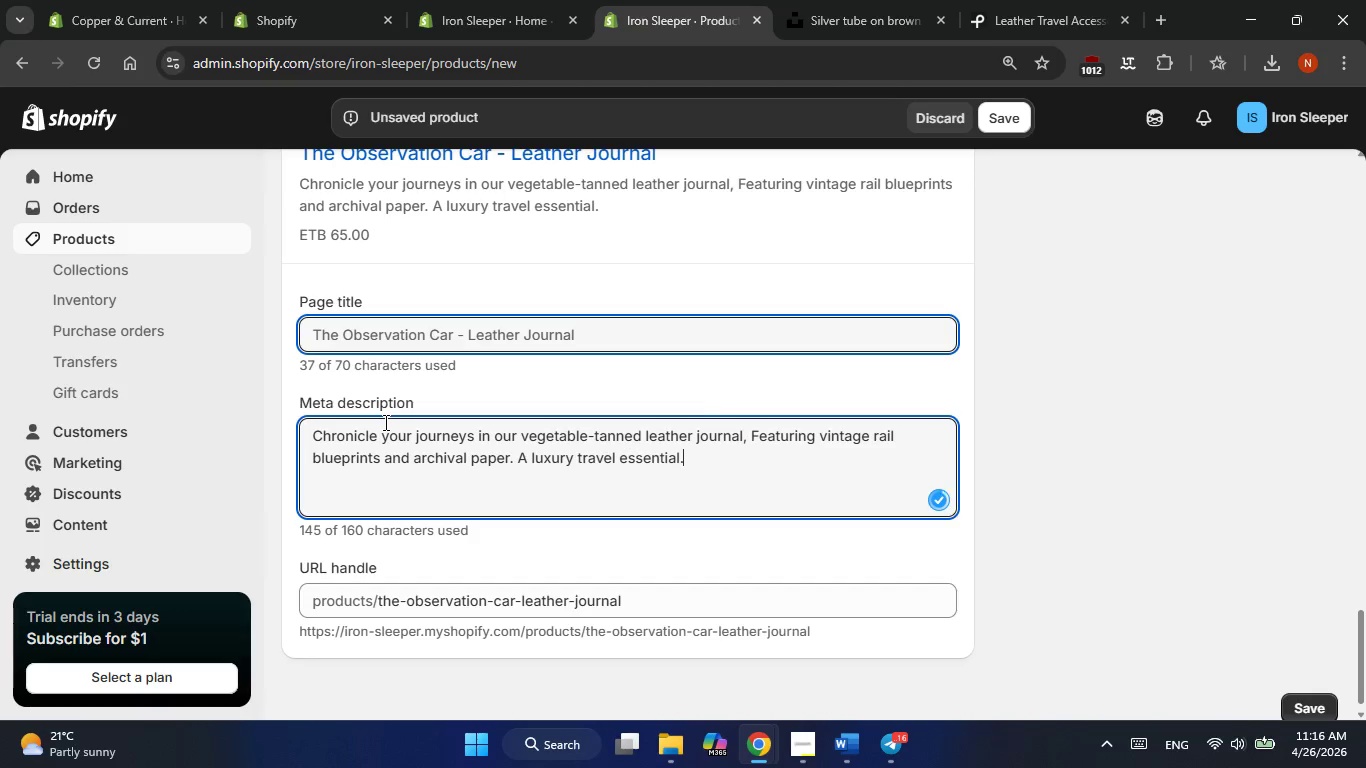 
scroll: coordinate [650, 527], scroll_direction: down, amount: 2.0
 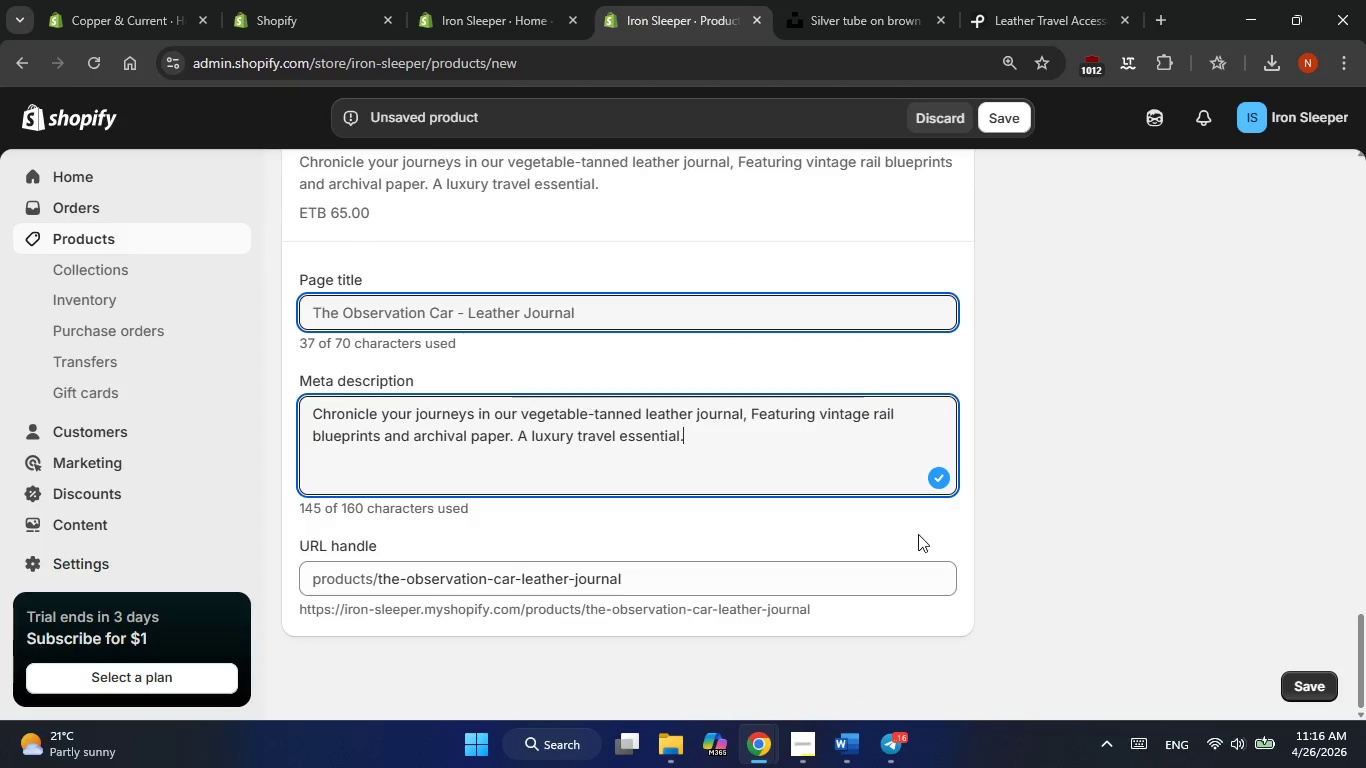 
scroll: coordinate [918, 534], scroll_direction: up, amount: 3.0
 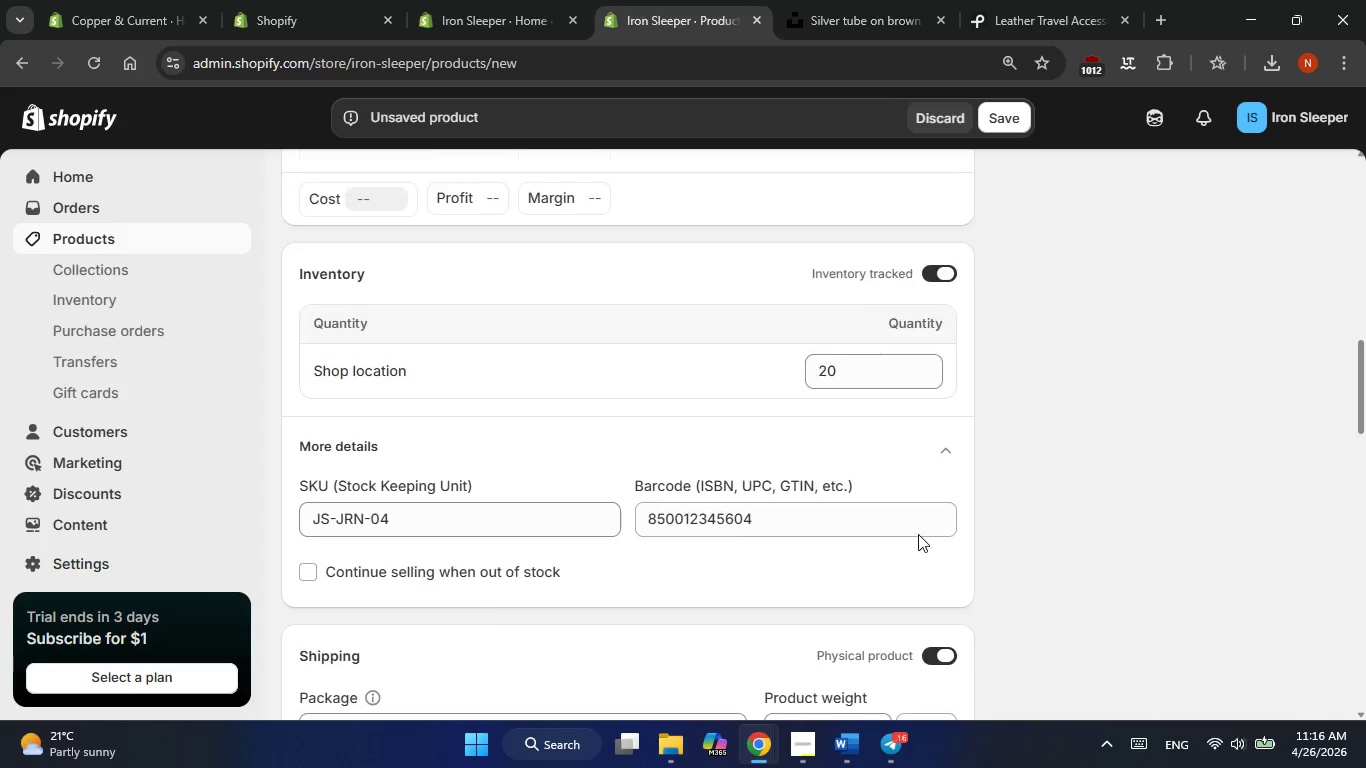 
scroll: coordinate [918, 534], scroll_direction: none, amount: 0.0
 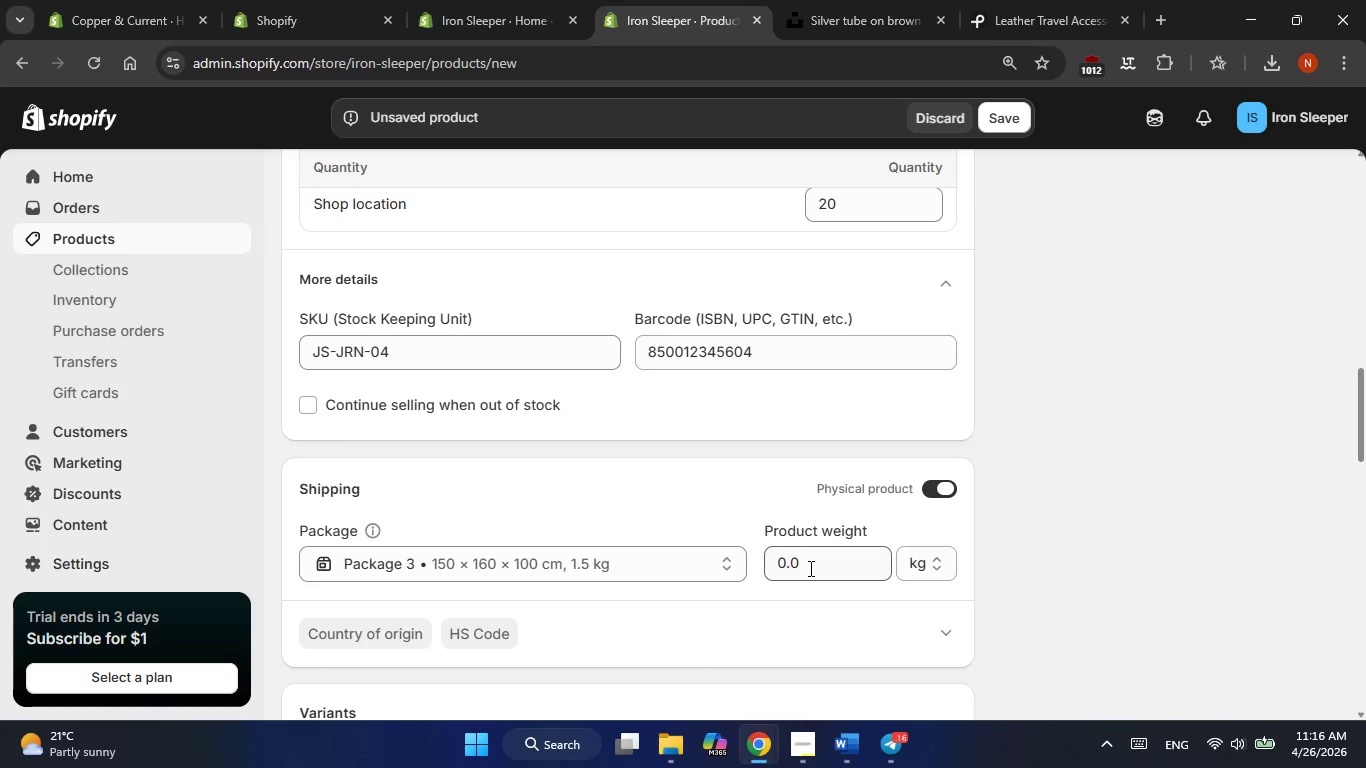 
double_click([809, 568])
 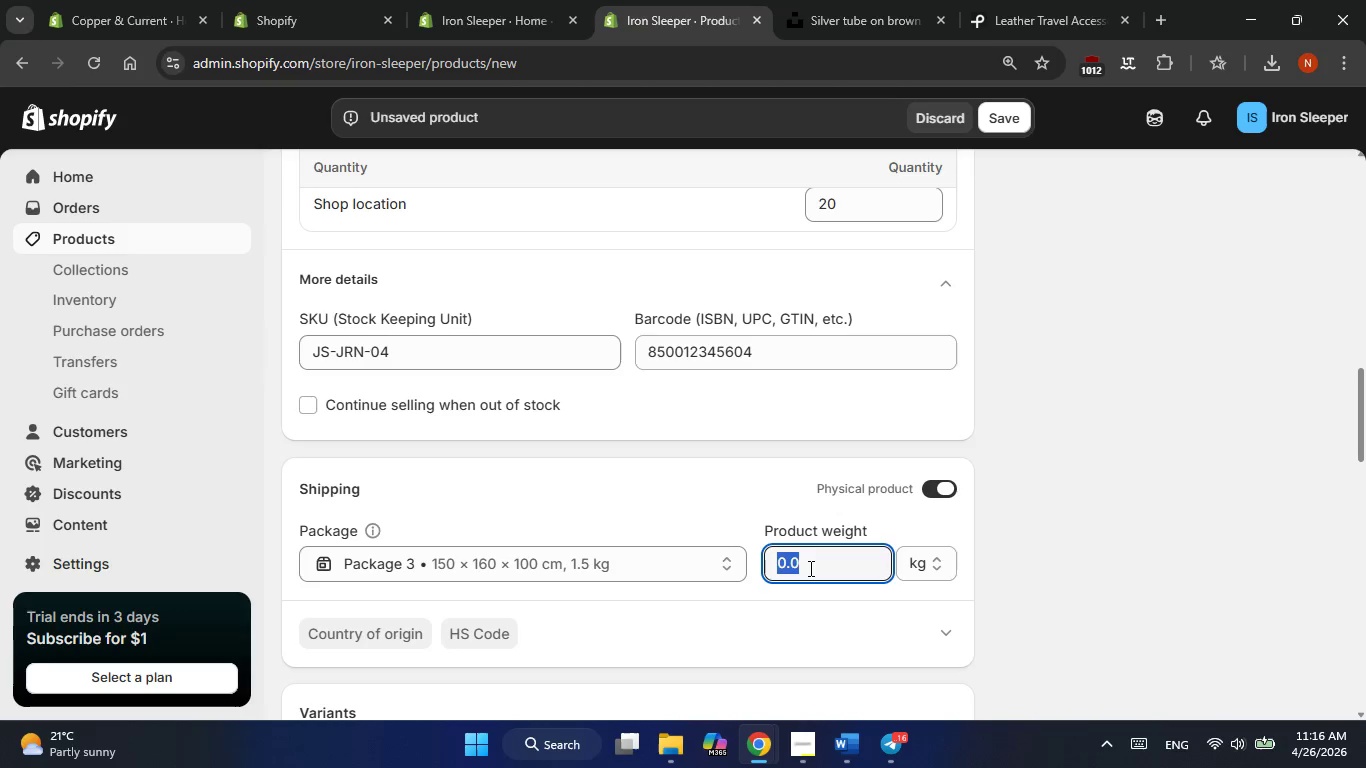 
key(Numpad1)
 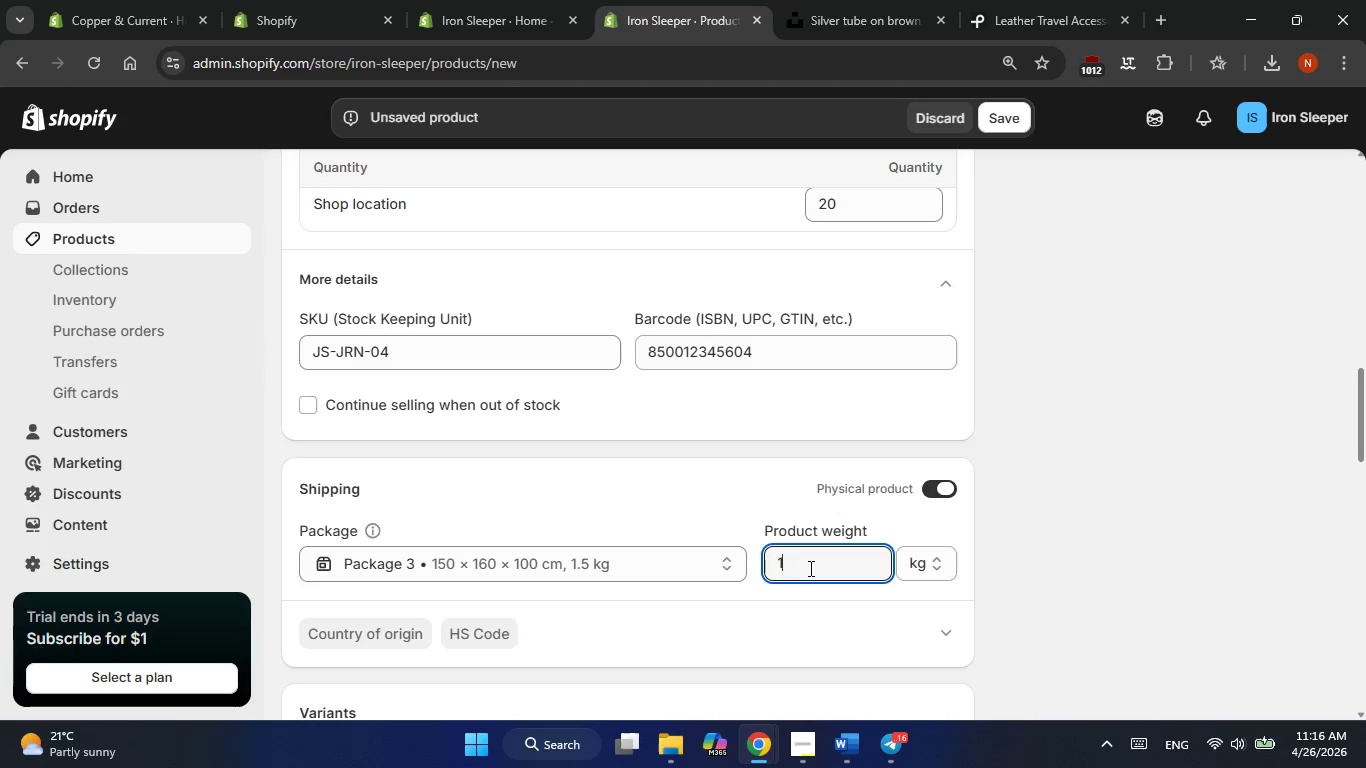 
key(NumpadDecimal)
 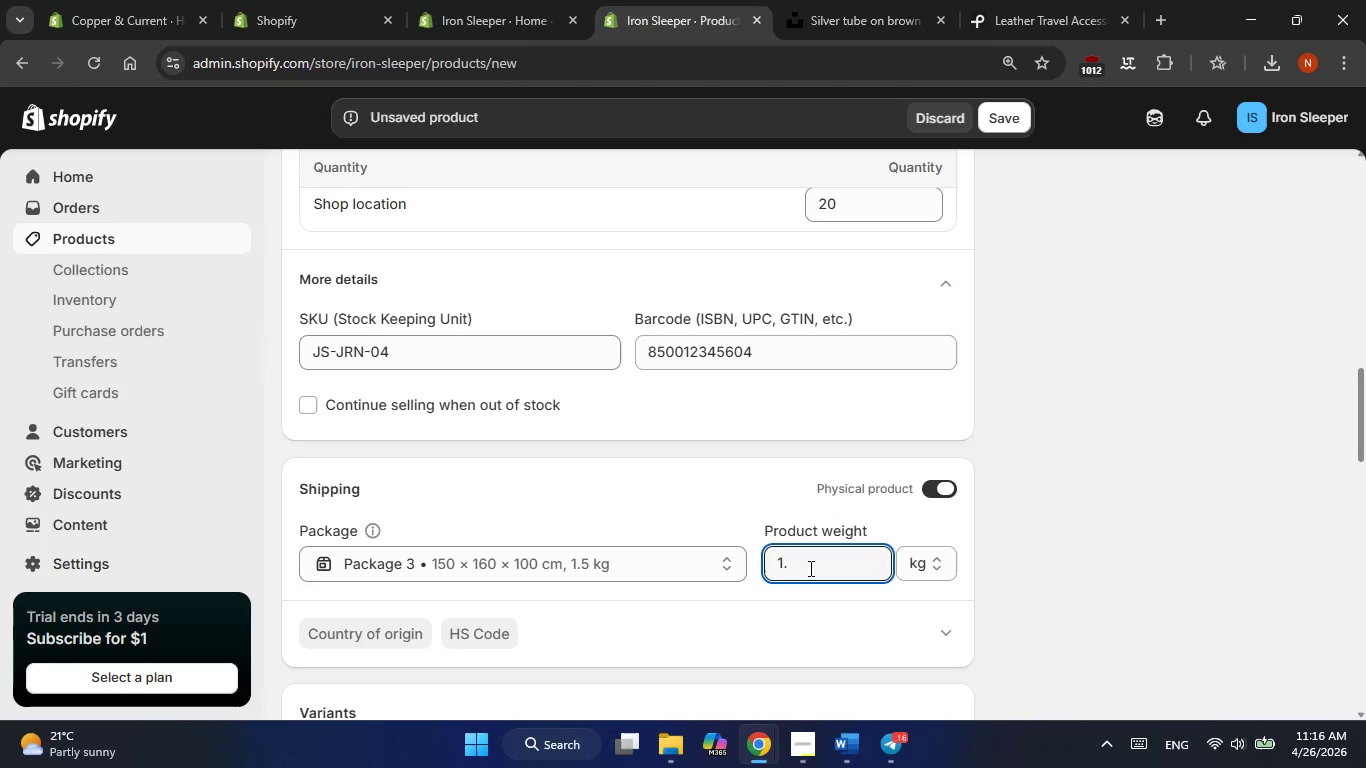 
key(Backspace)
 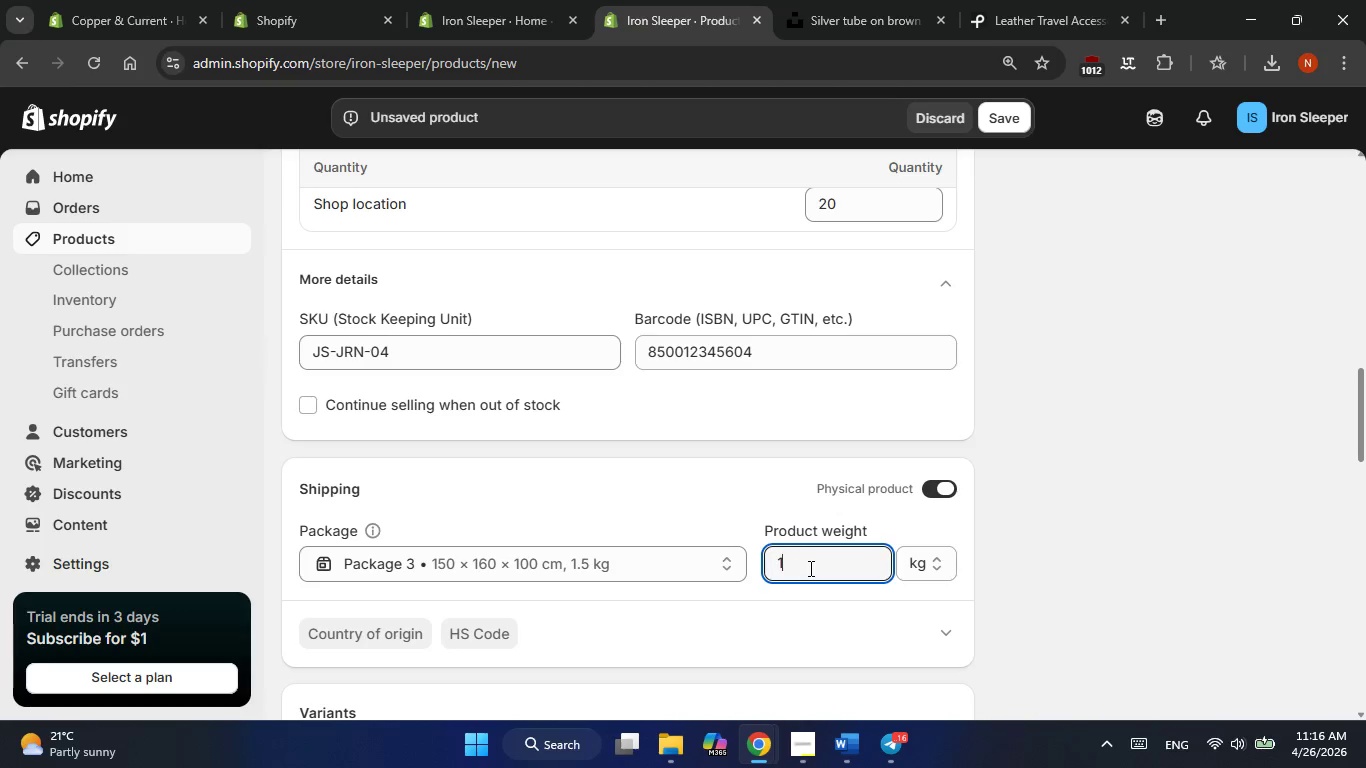 
key(Backspace)
 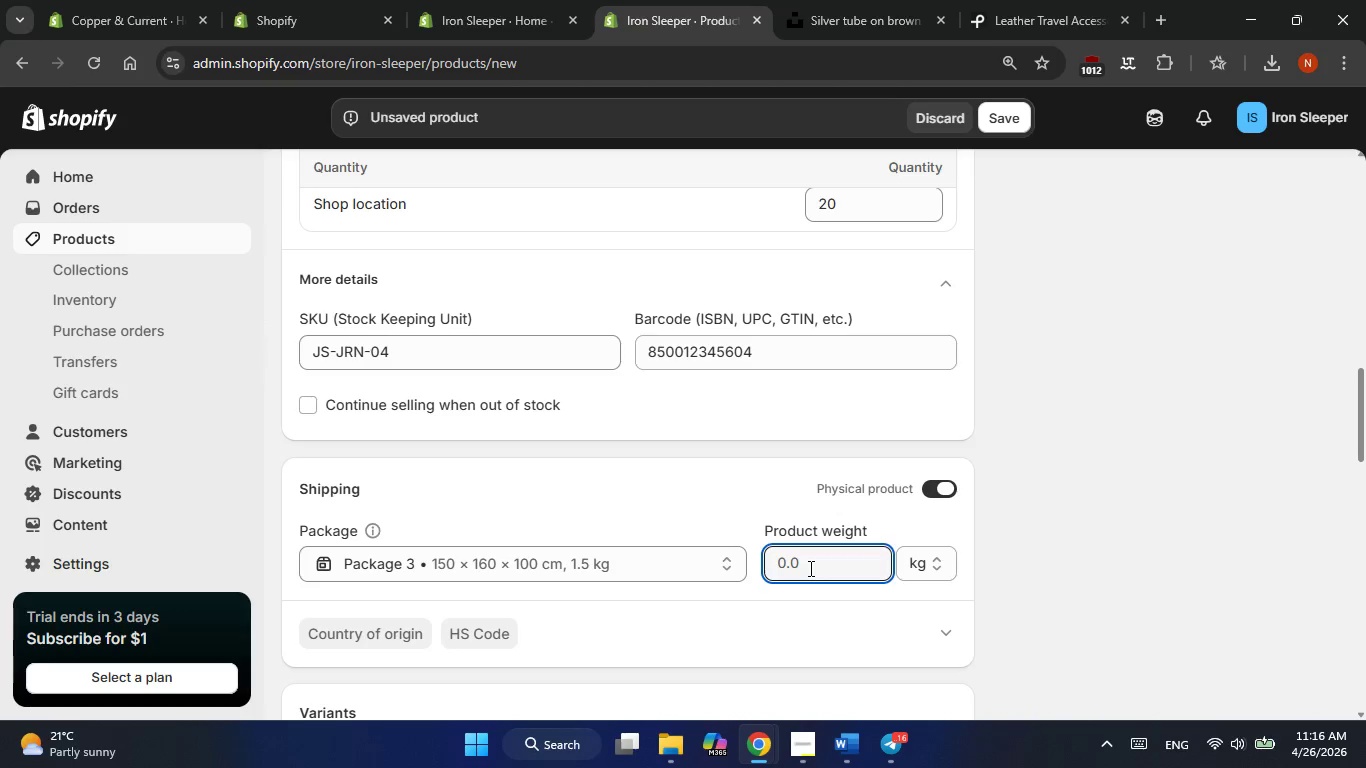 
key(Numpad8)
 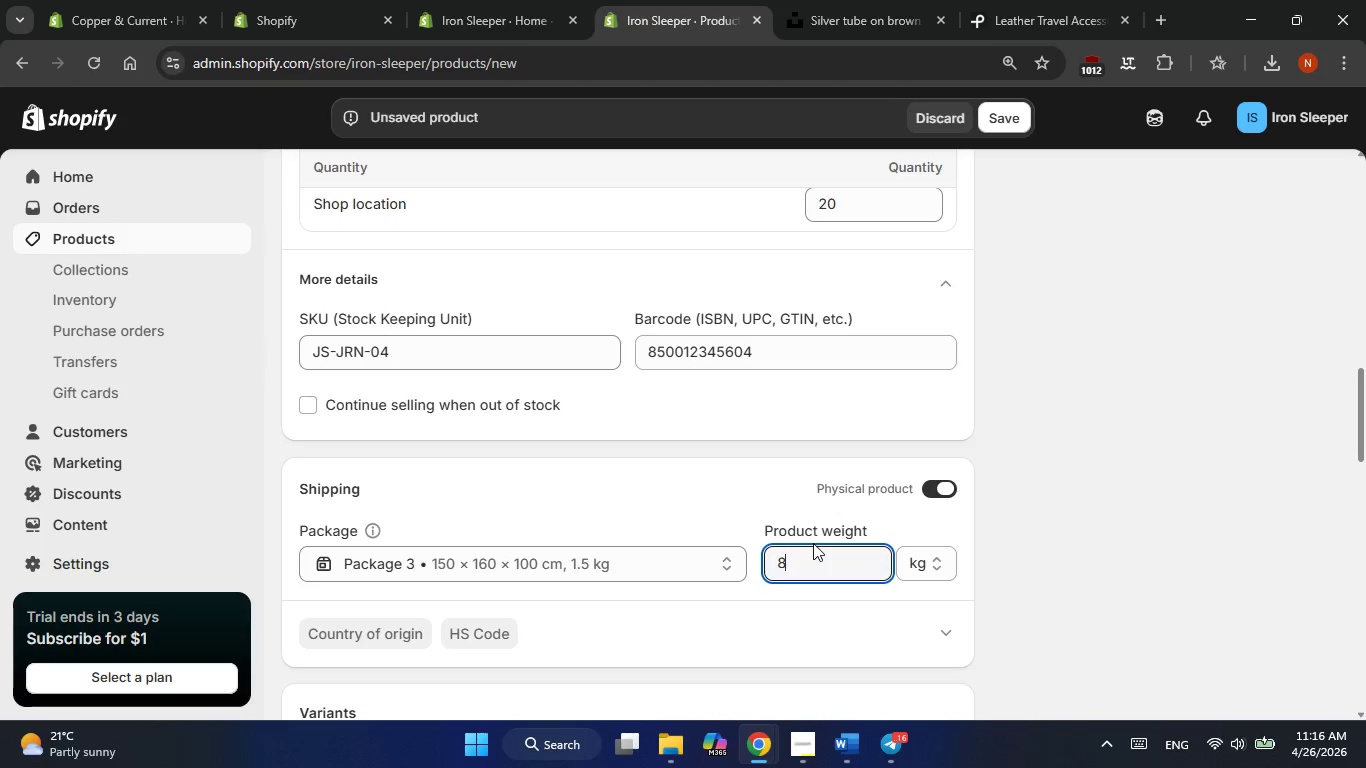 
key(Backspace)
 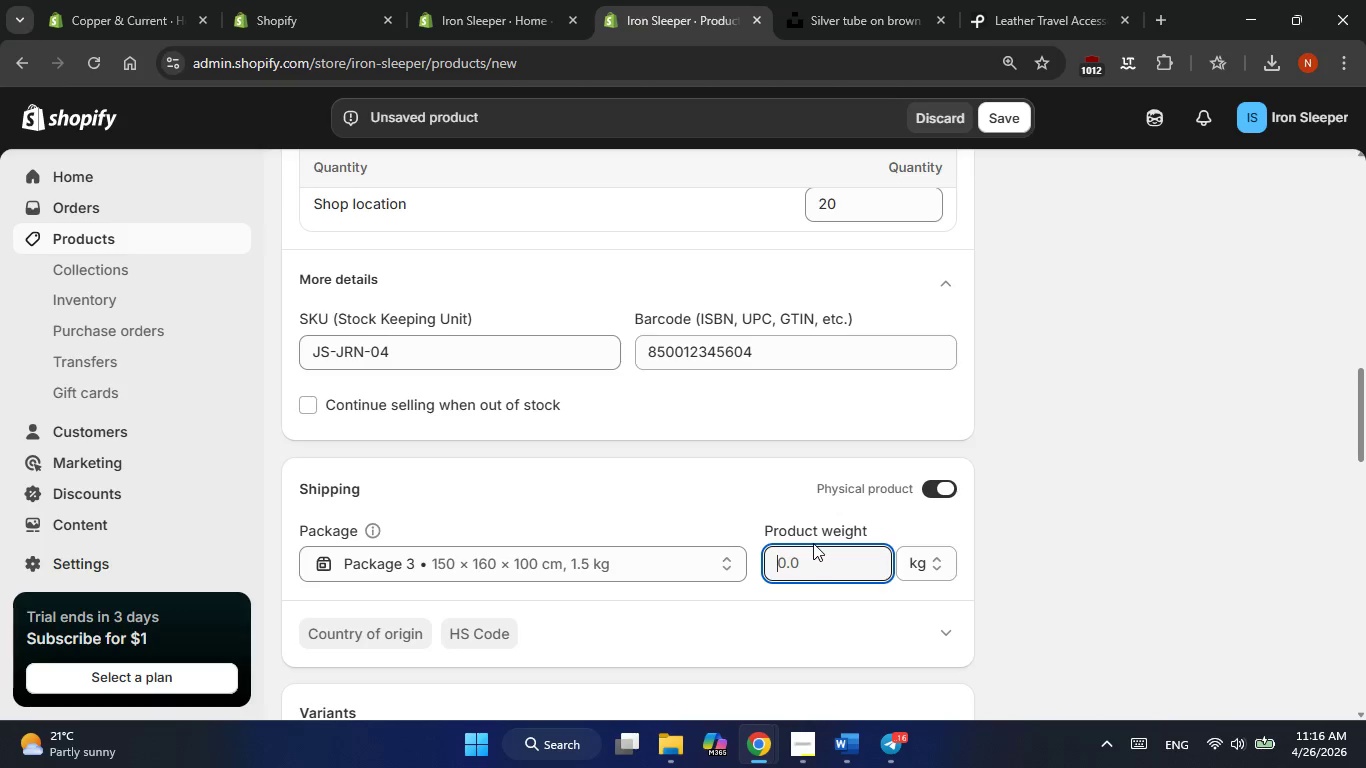 
key(Numpad5)
 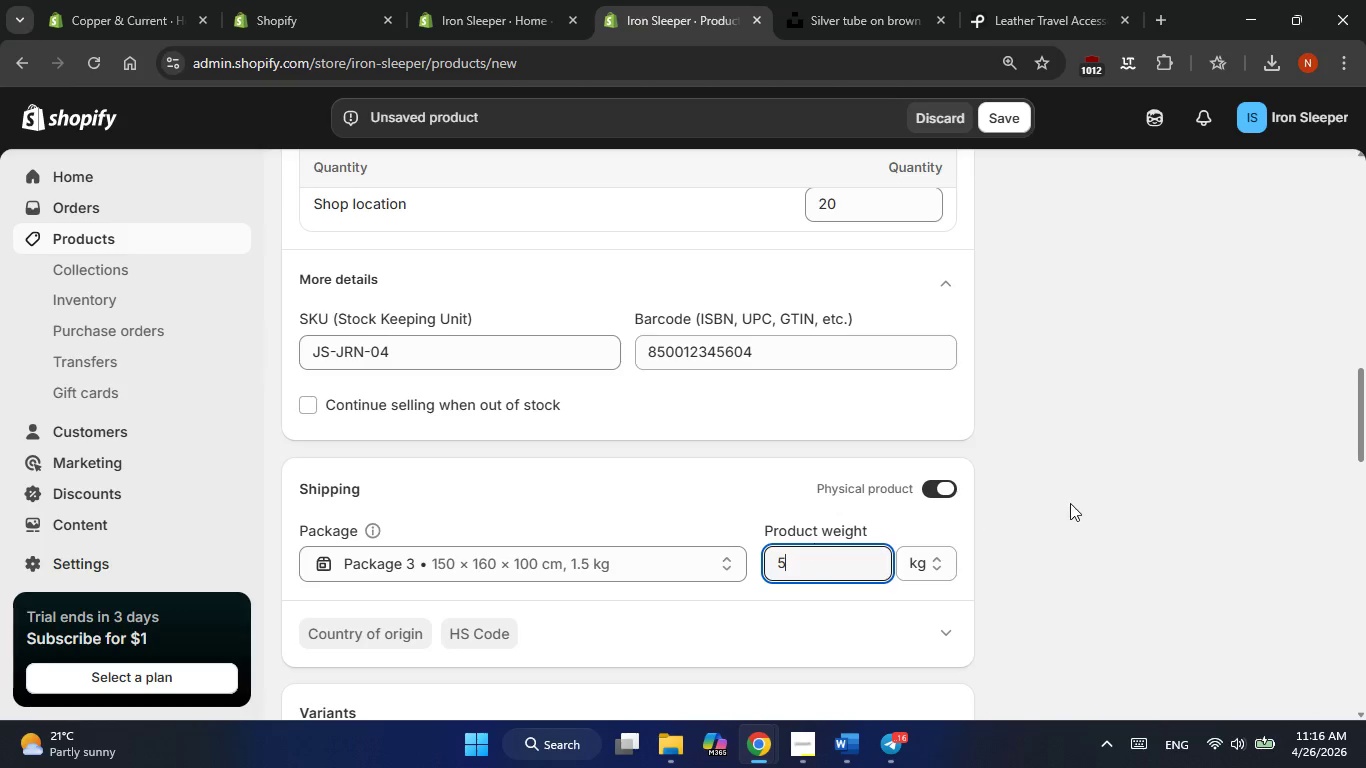 
left_click([1127, 498])
 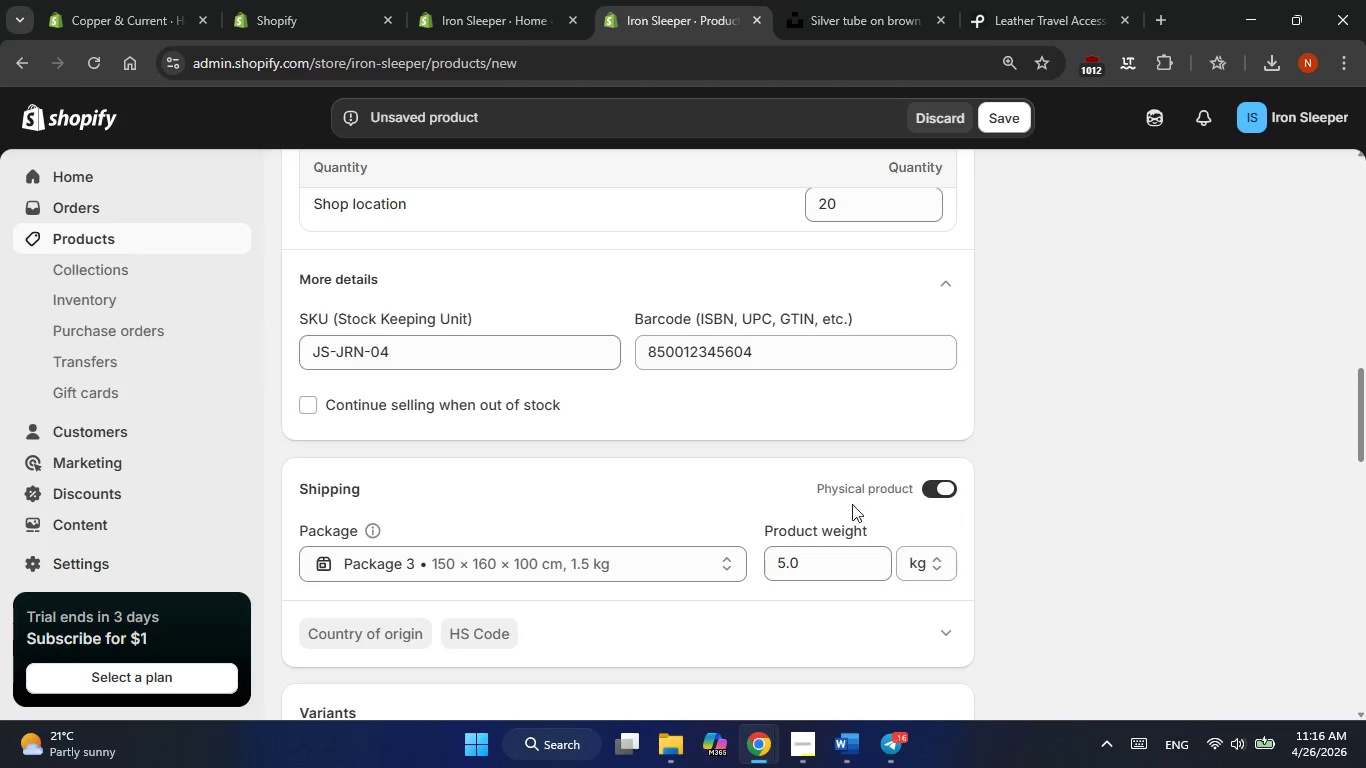 
scroll: coordinate [838, 504], scroll_direction: down, amount: 2.0
 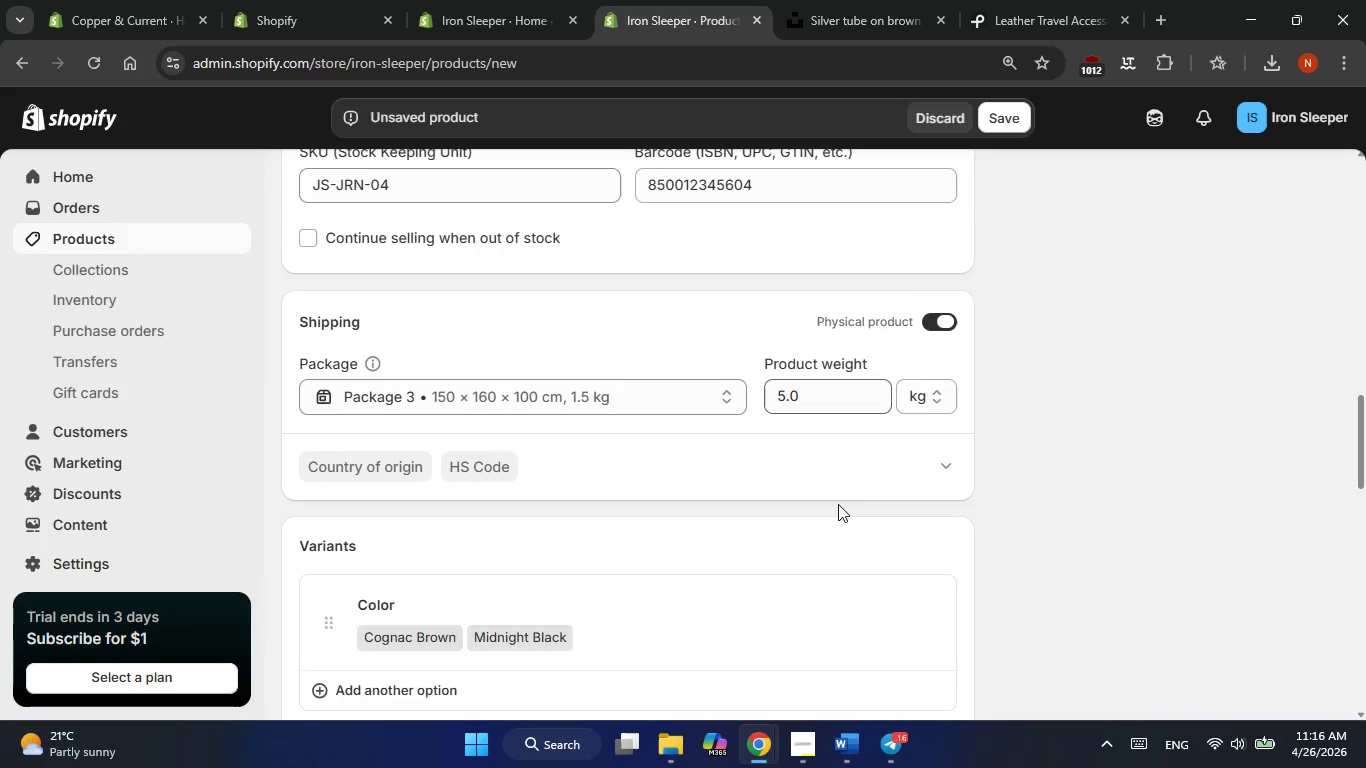 
scroll: coordinate [838, 504], scroll_direction: none, amount: 0.0
 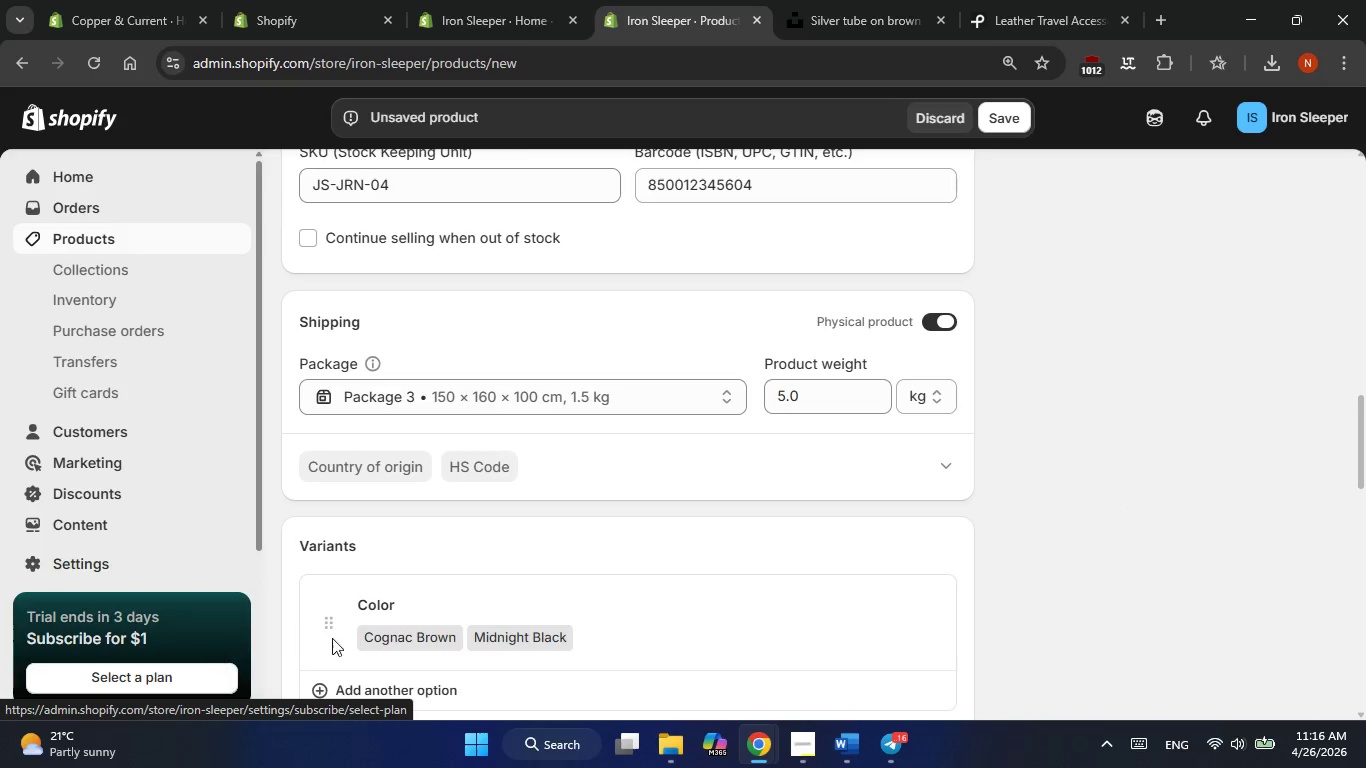 
scroll: coordinate [750, 643], scroll_direction: up, amount: 2.0
 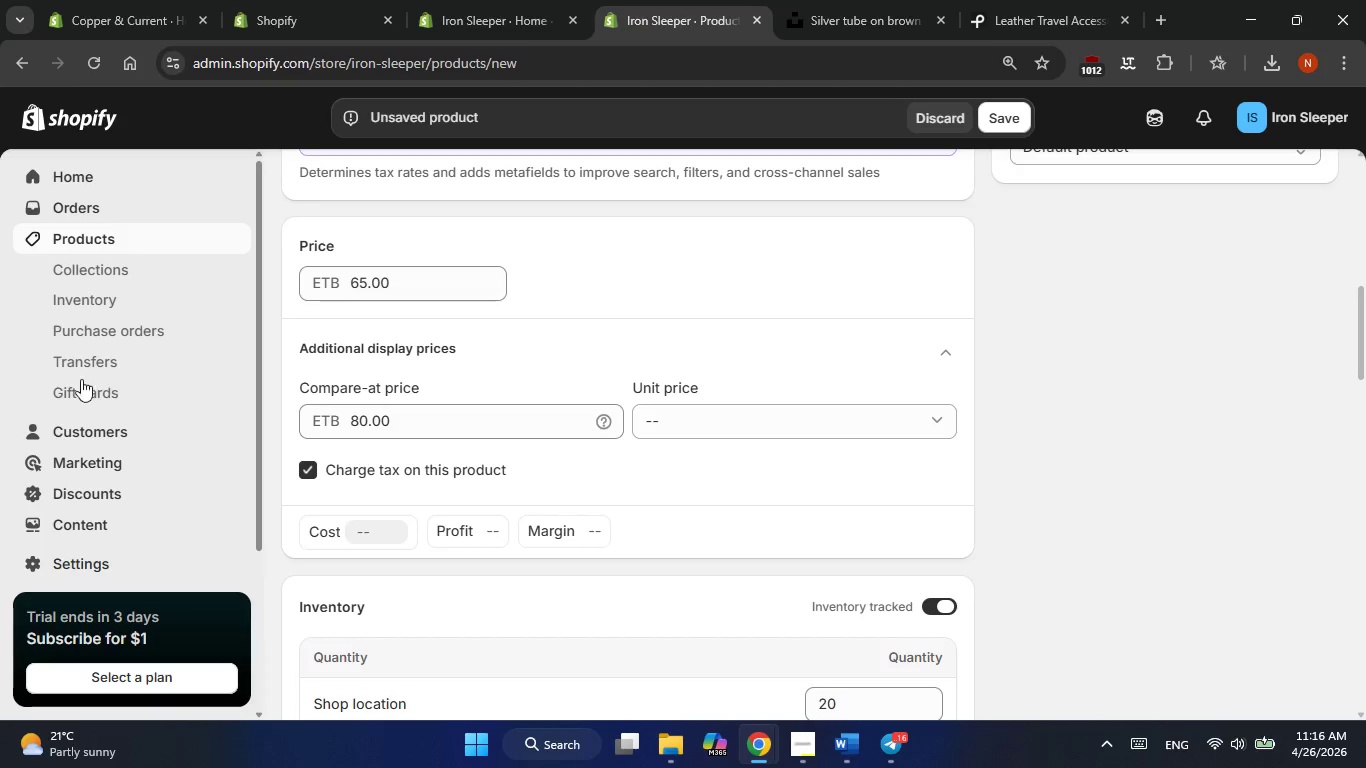 
wait(6.58)
 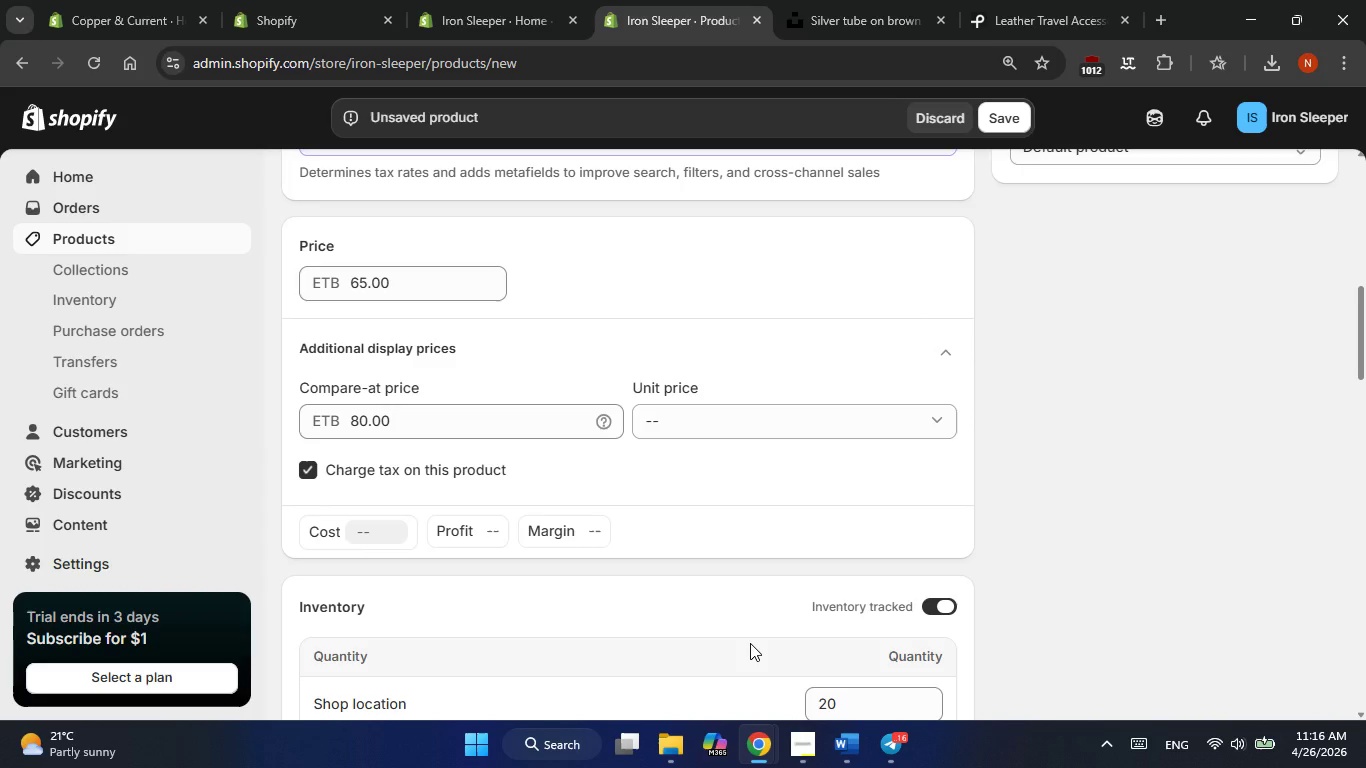 
scroll: coordinate [537, 456], scroll_direction: up, amount: 1.0
 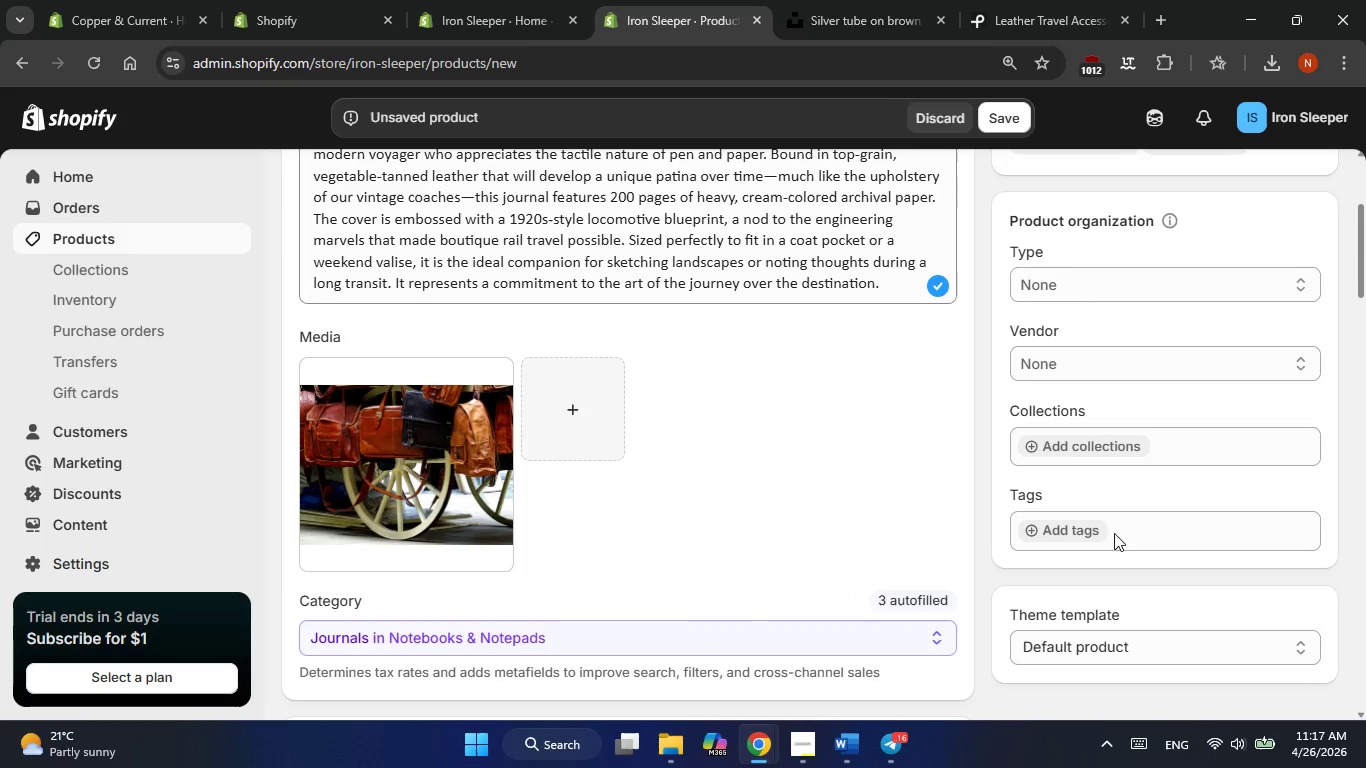 
left_click([1101, 530])
 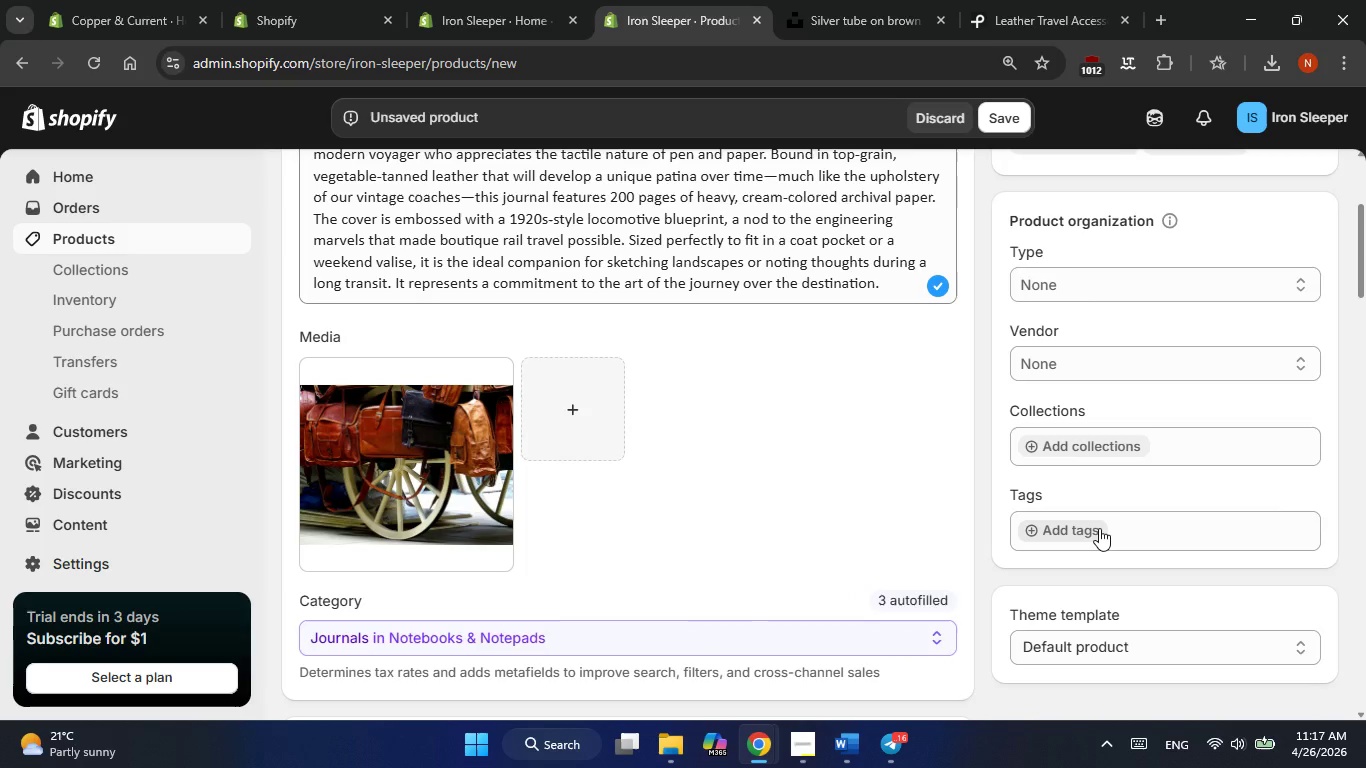 
type(tra)
 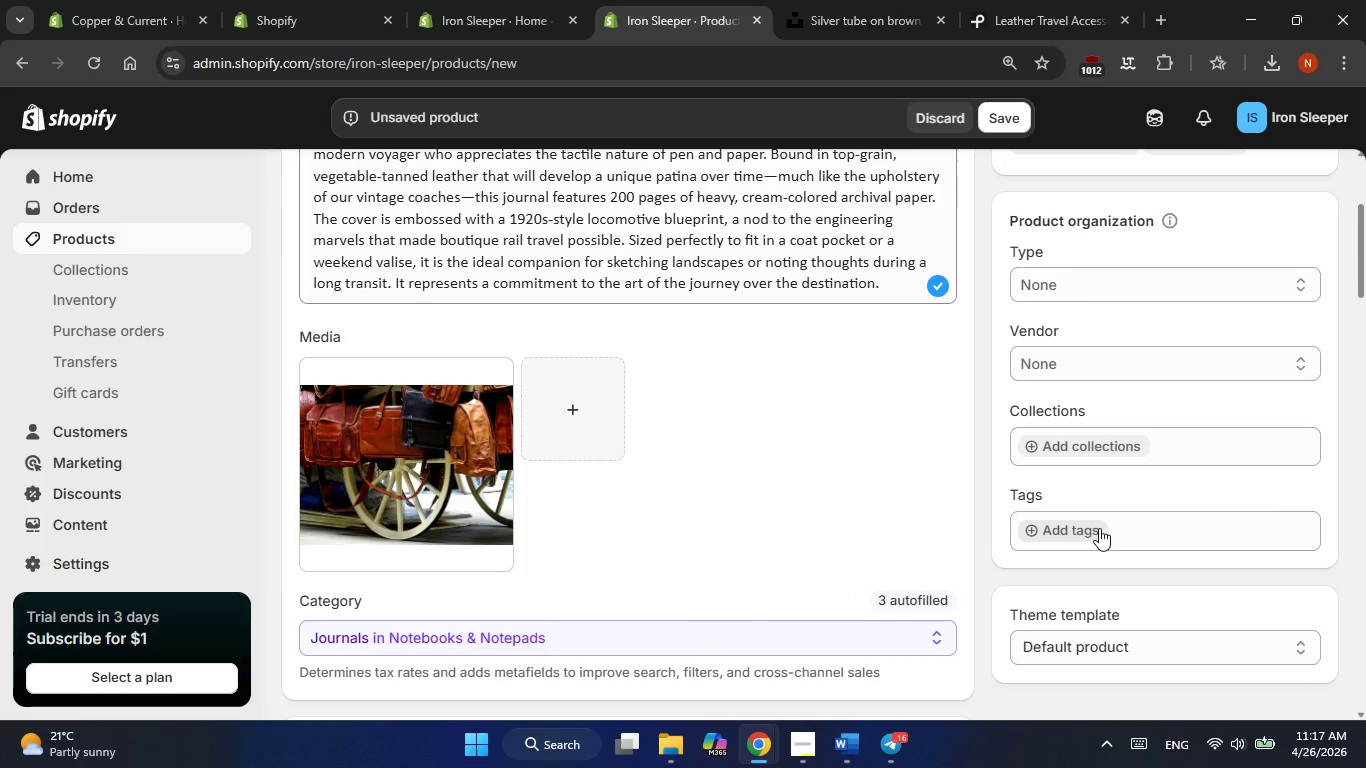 
left_click([1099, 528])
 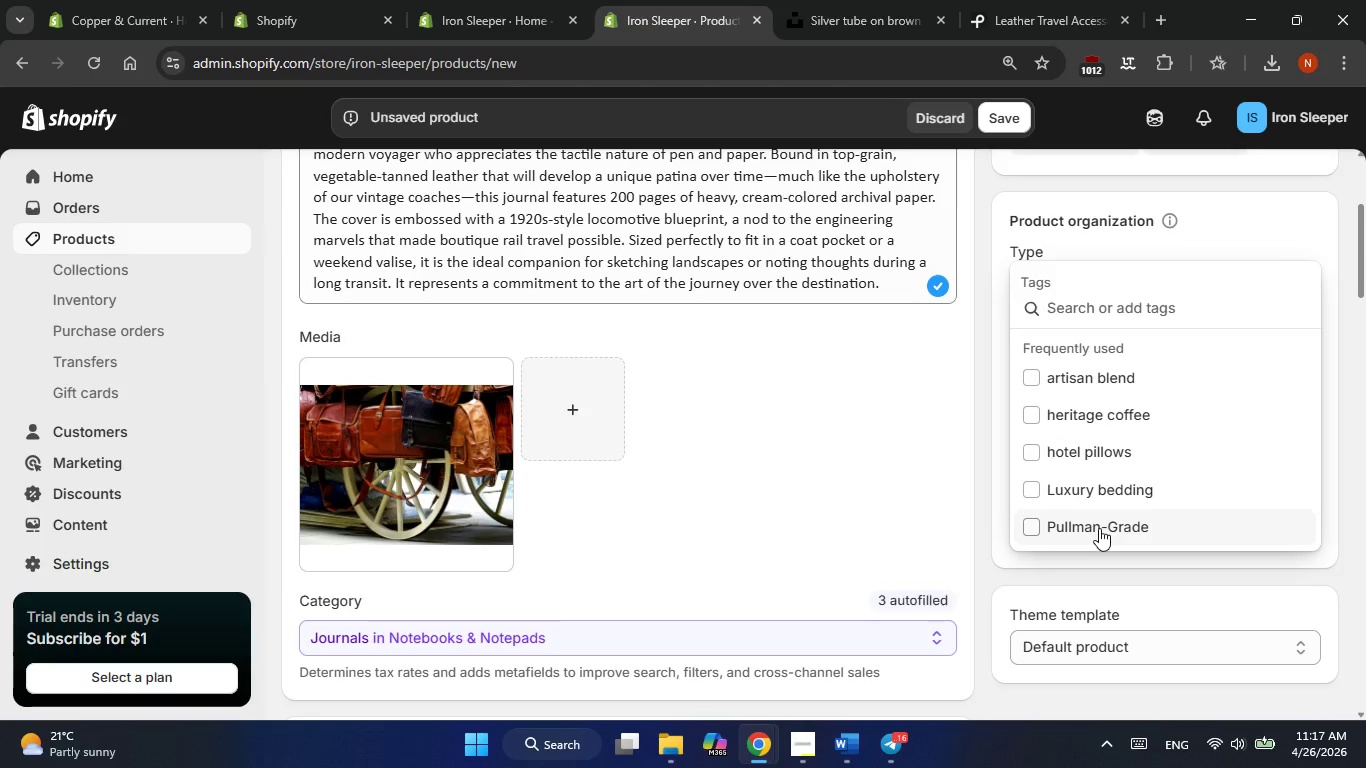 
type(travel accessories )
 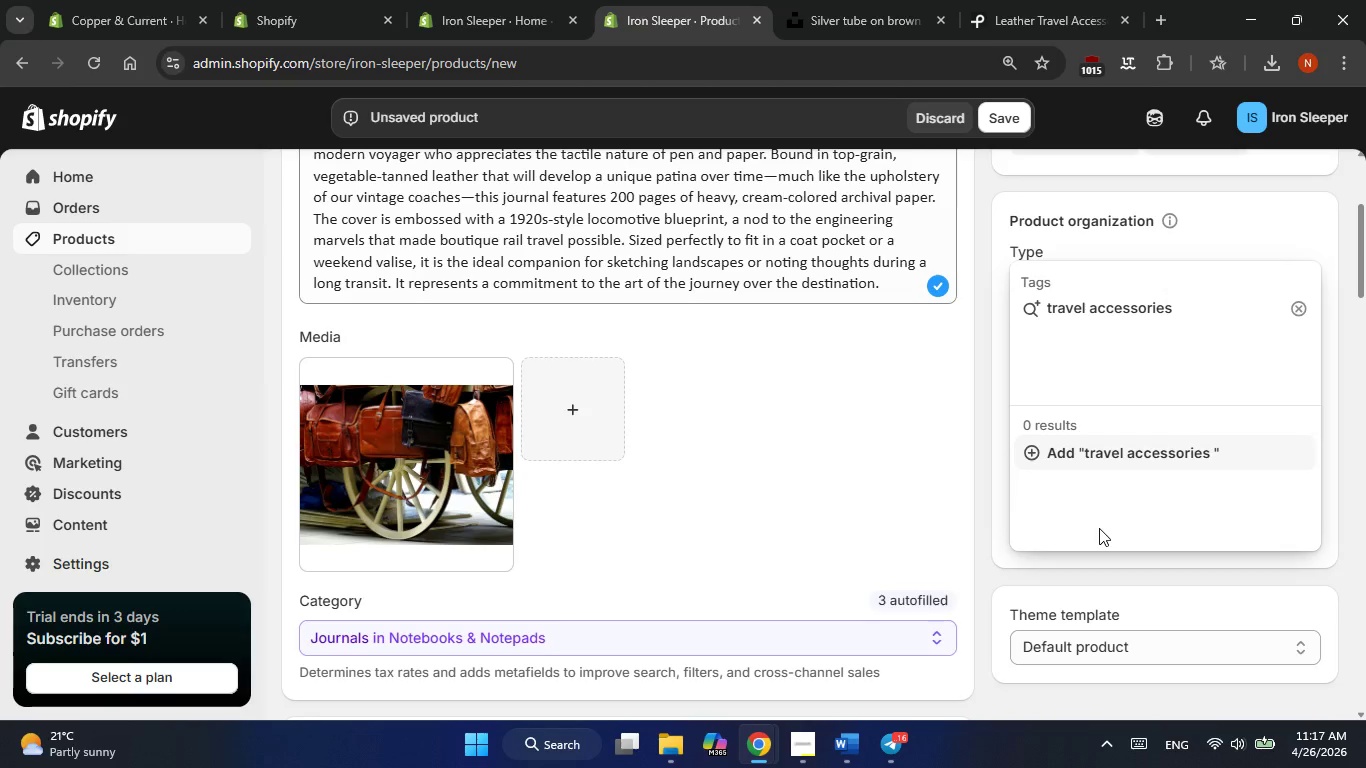 
wait(10.16)
 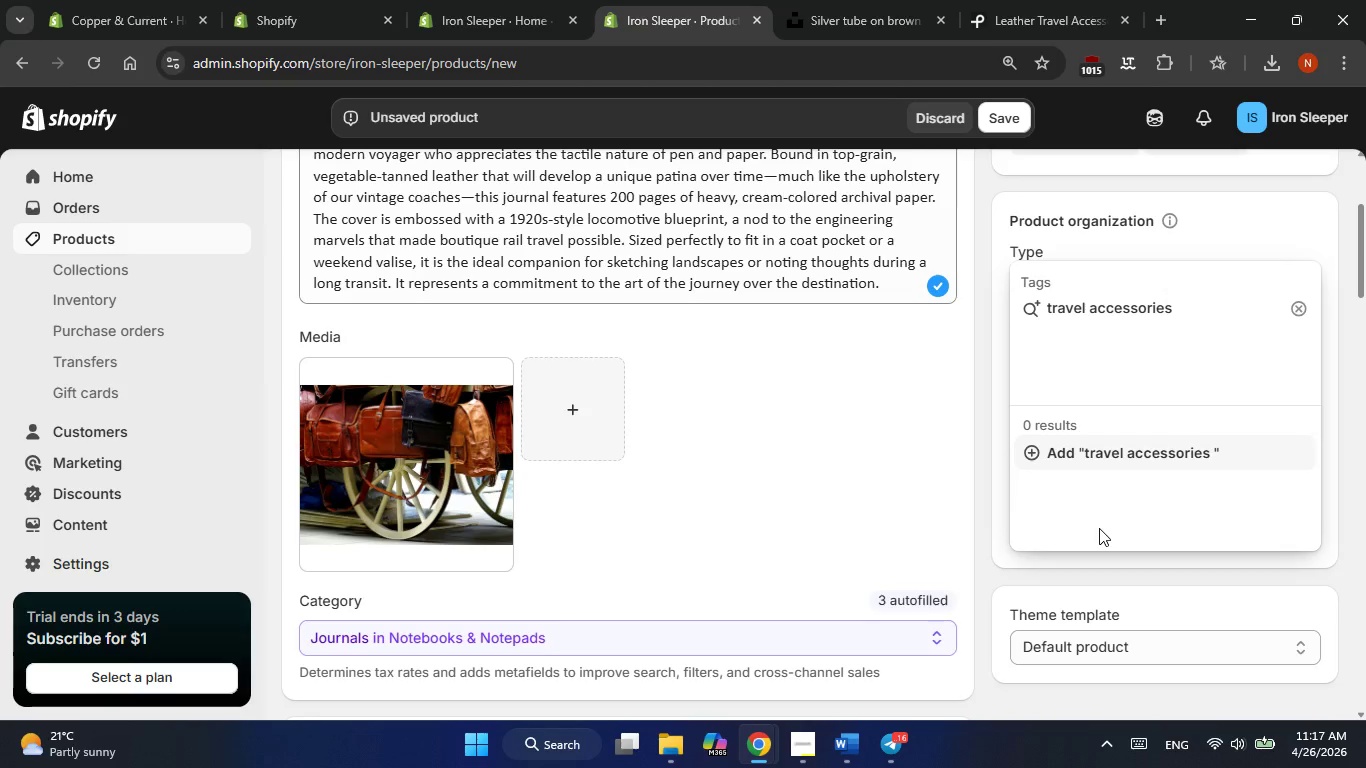 
left_click([1114, 460])
 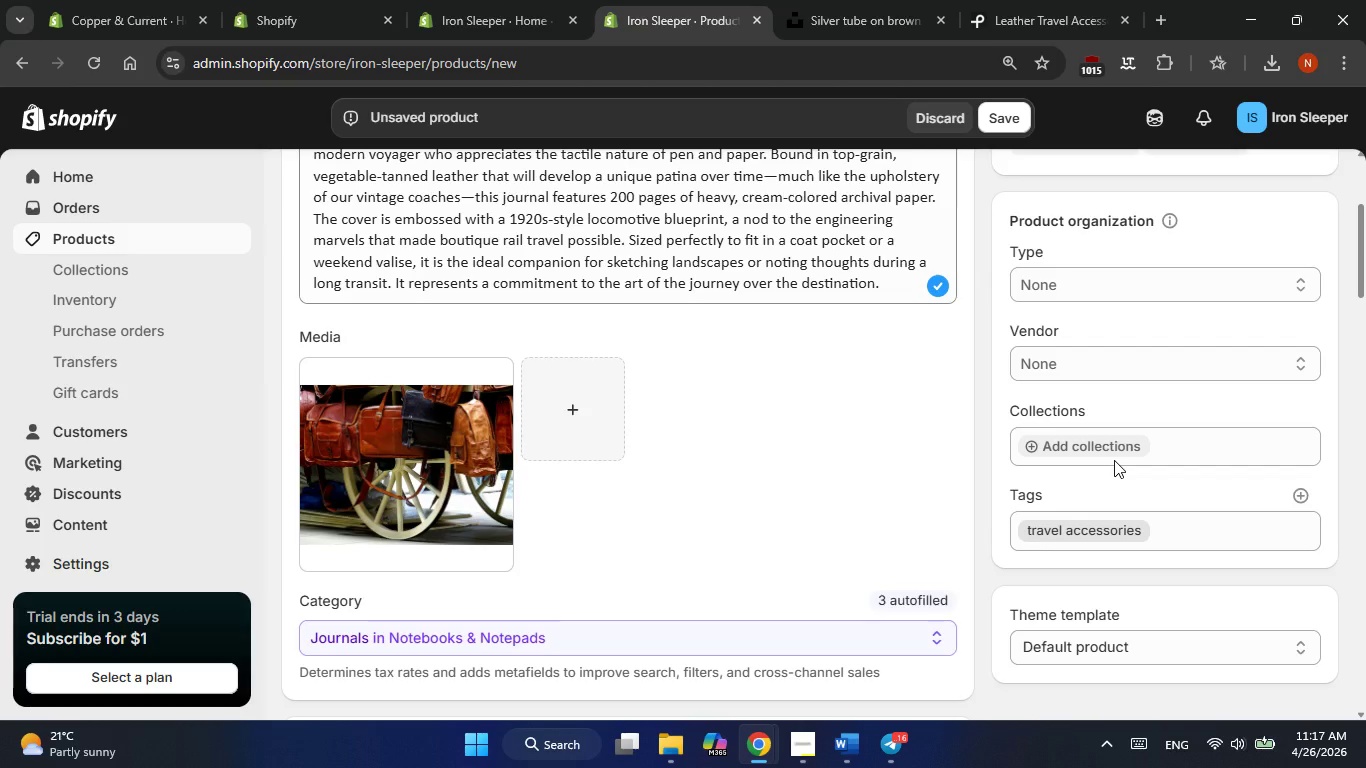 
wait(11.47)
 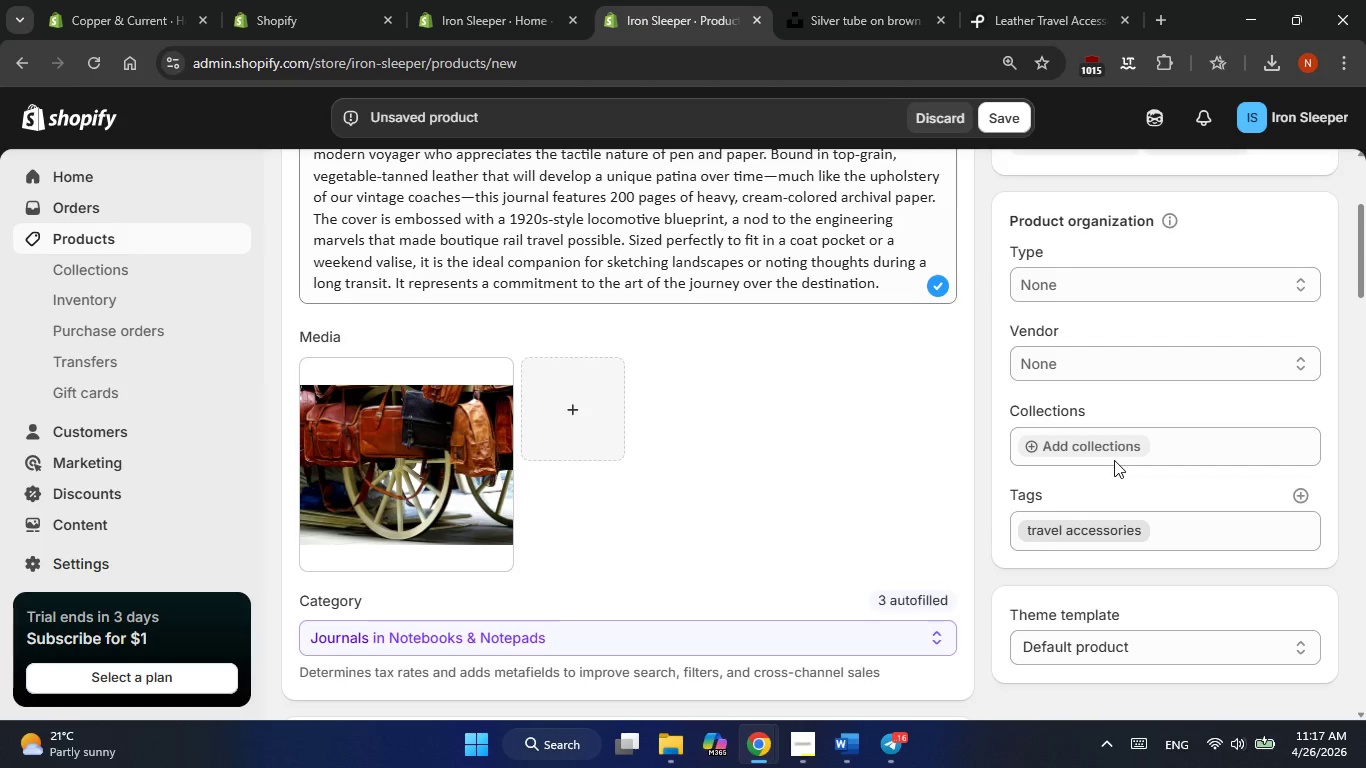 
left_click([1180, 530])
 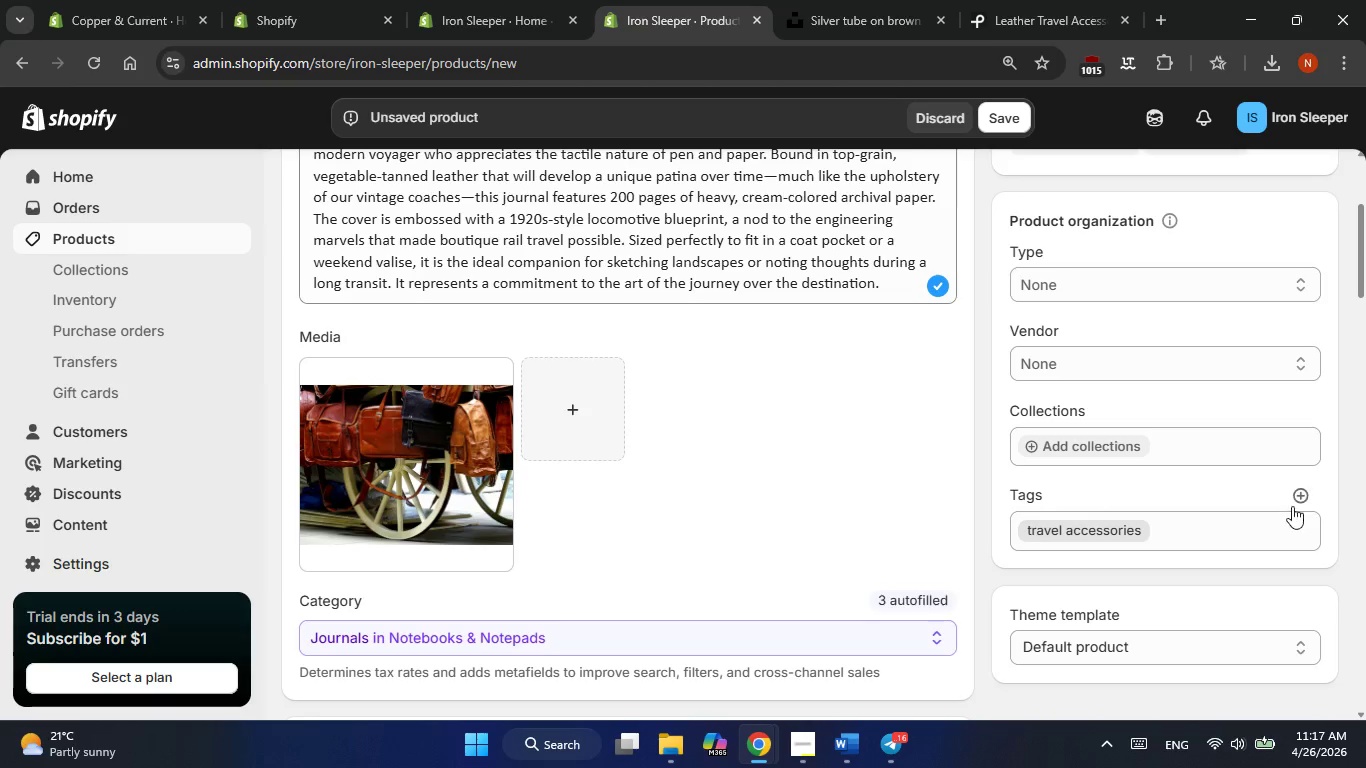 
left_click([1303, 494])
 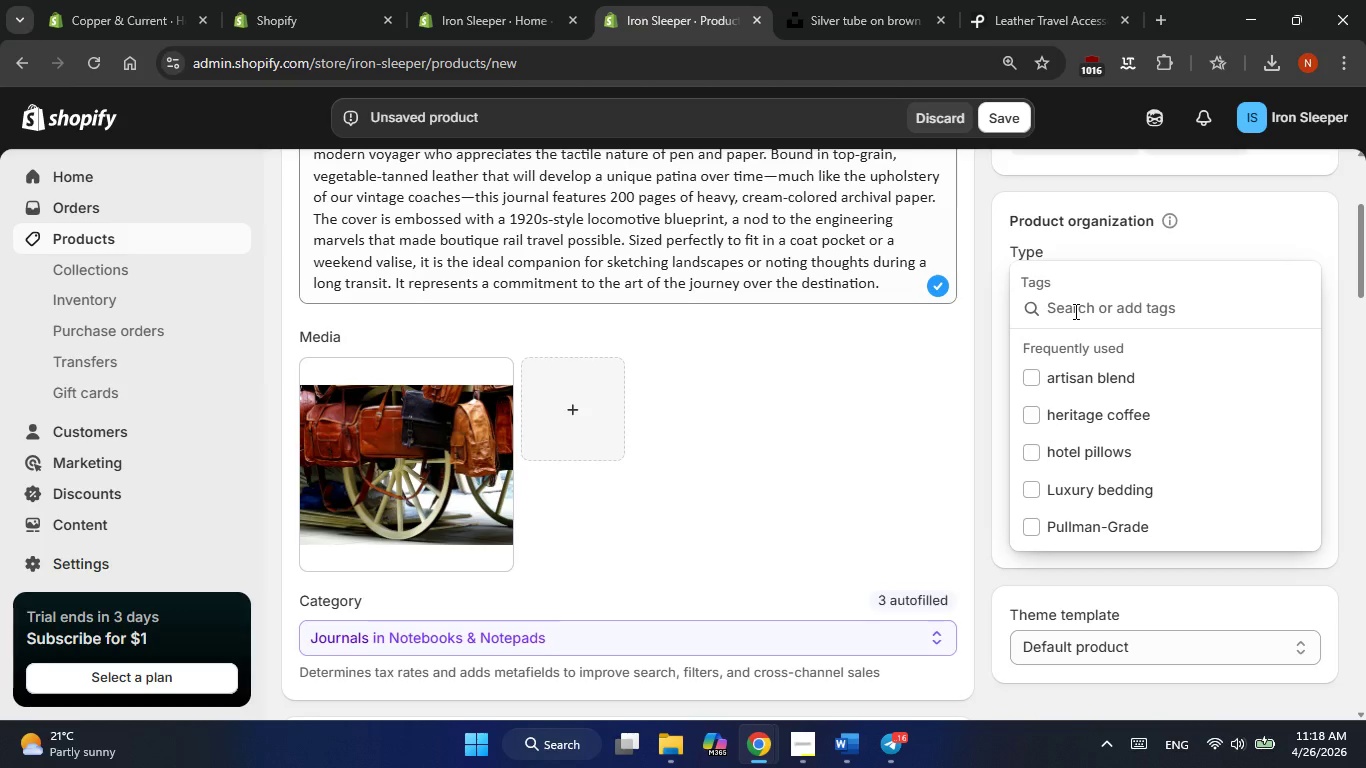 
wait(33.44)
 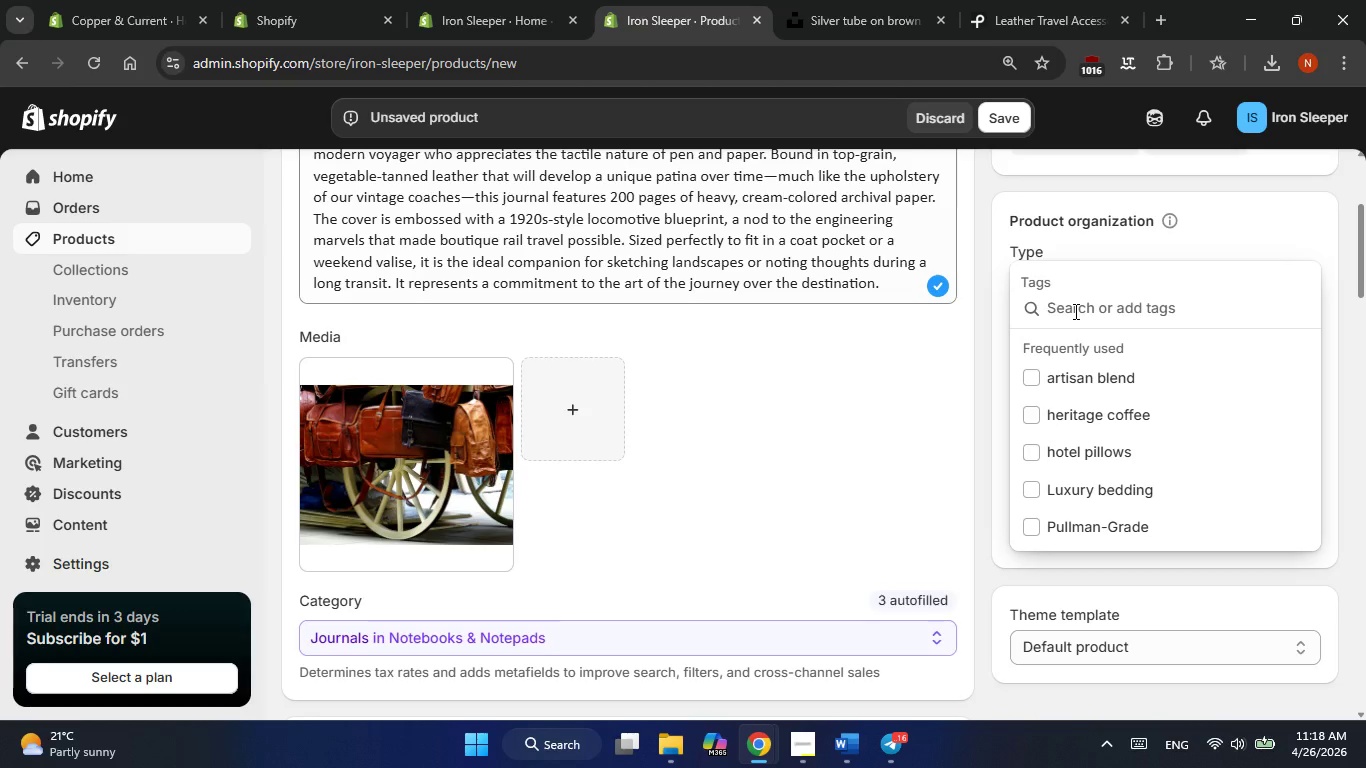 
type(leather goods)
 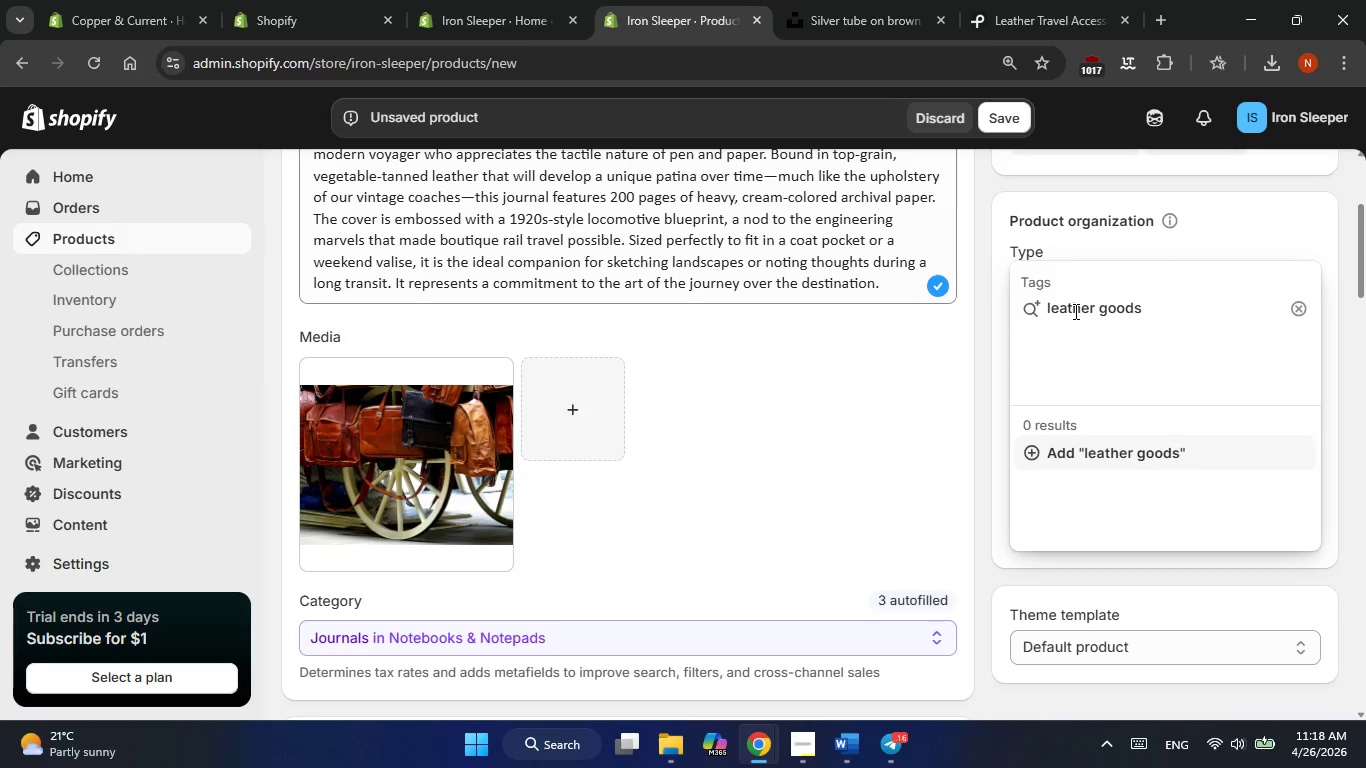 
key(Enter)
 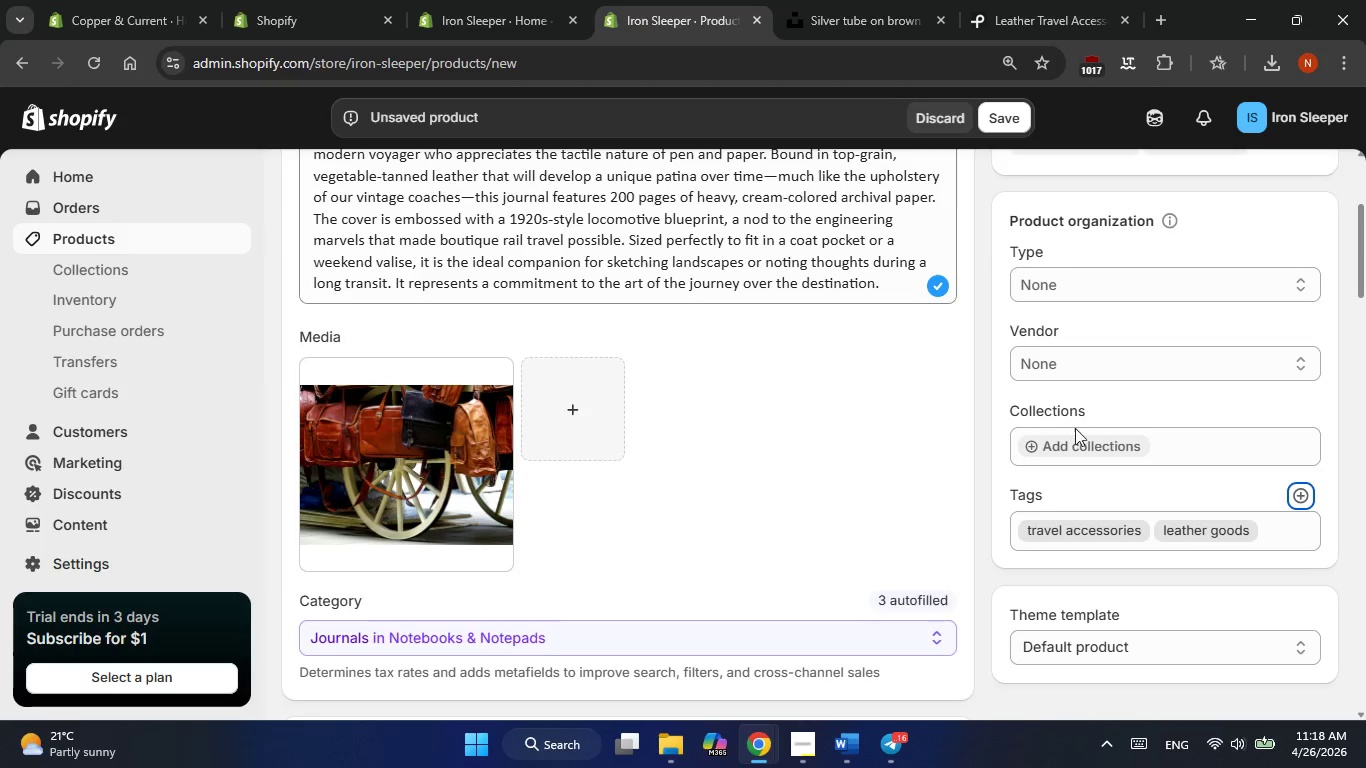 
left_click([1069, 447])
 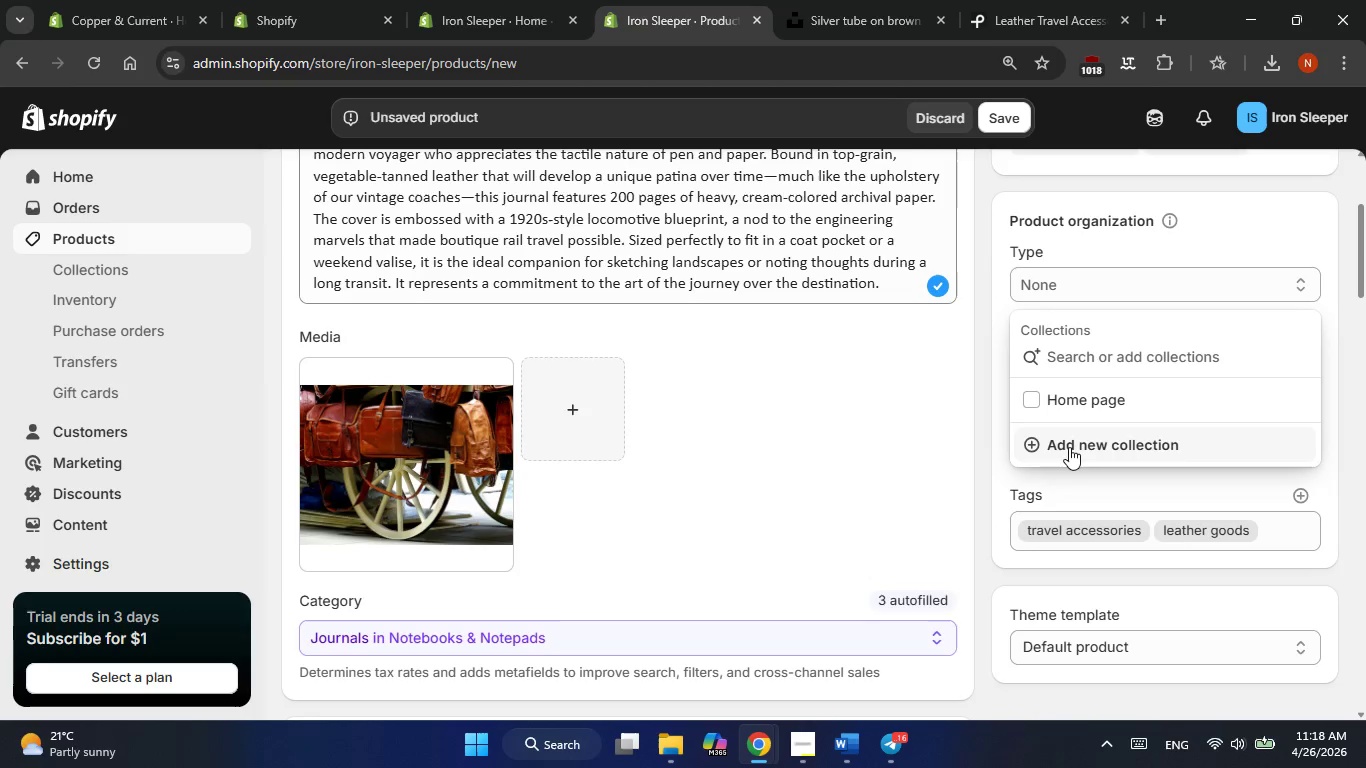 
type(luxury gift)
key(NumpadEnter)
 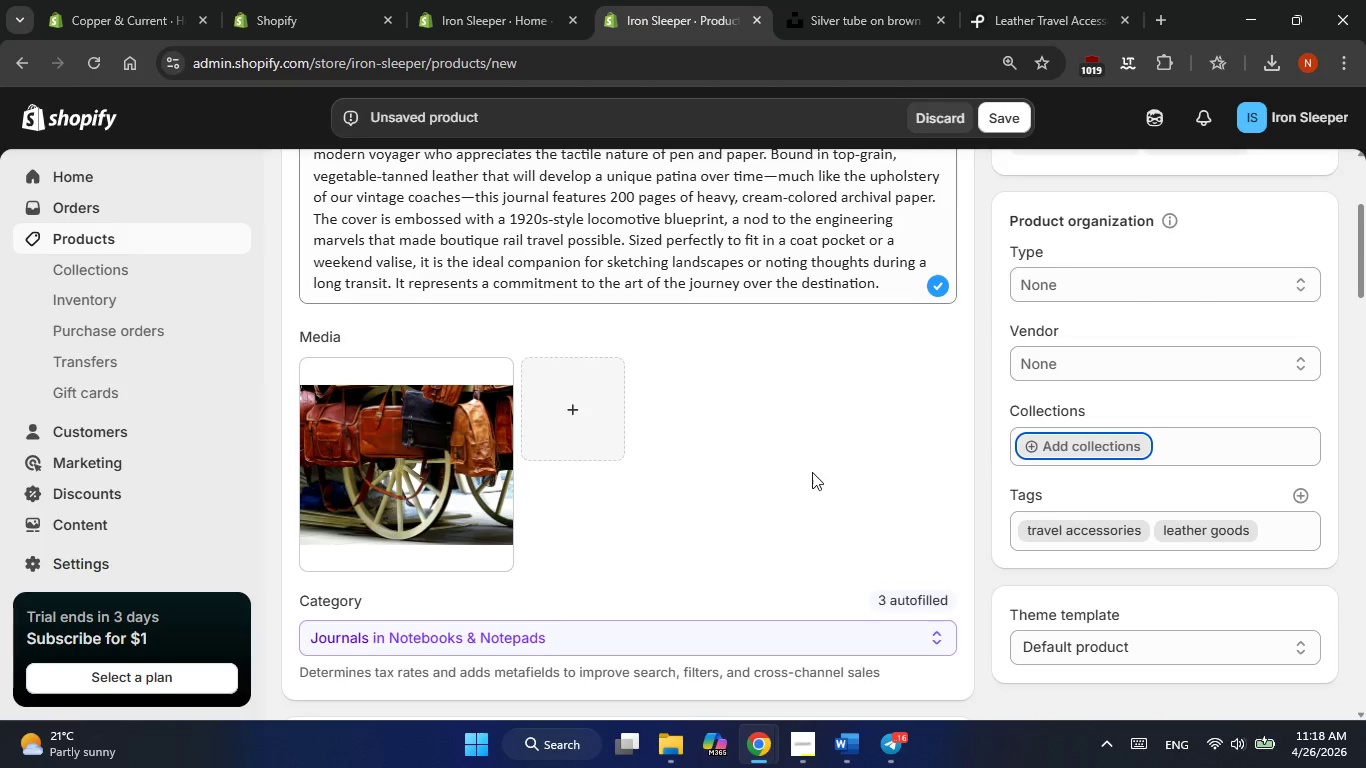 
scroll: coordinate [812, 473], scroll_direction: up, amount: 4.0
 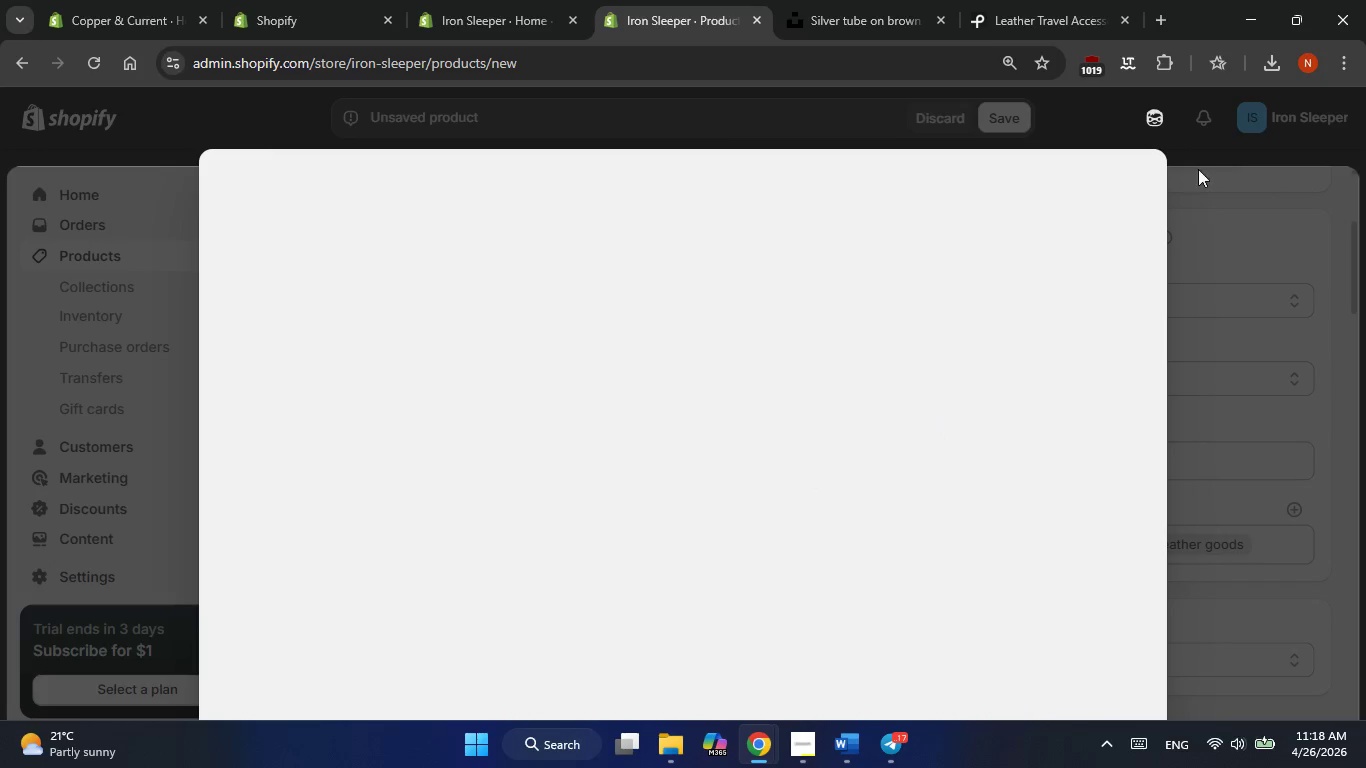 
left_click([1220, 229])
 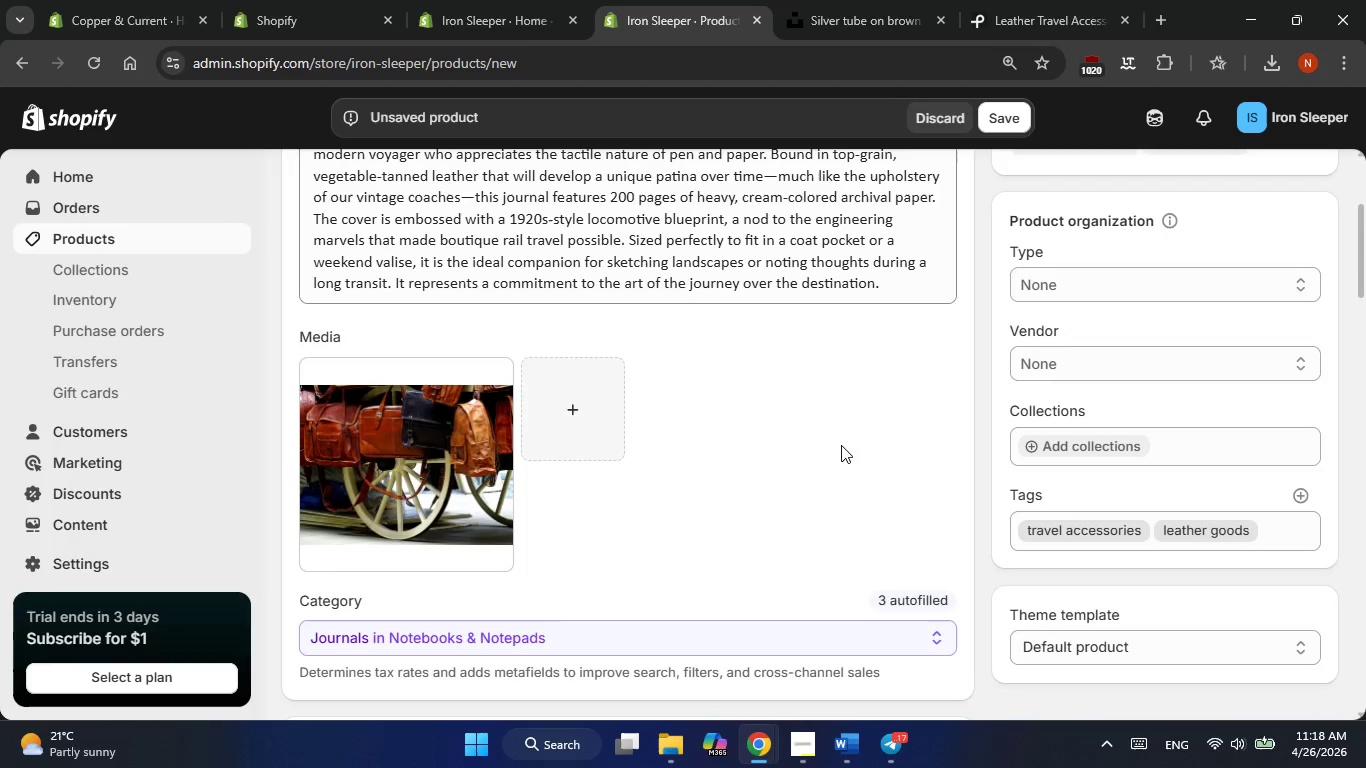 
scroll: coordinate [841, 445], scroll_direction: up, amount: 2.0
 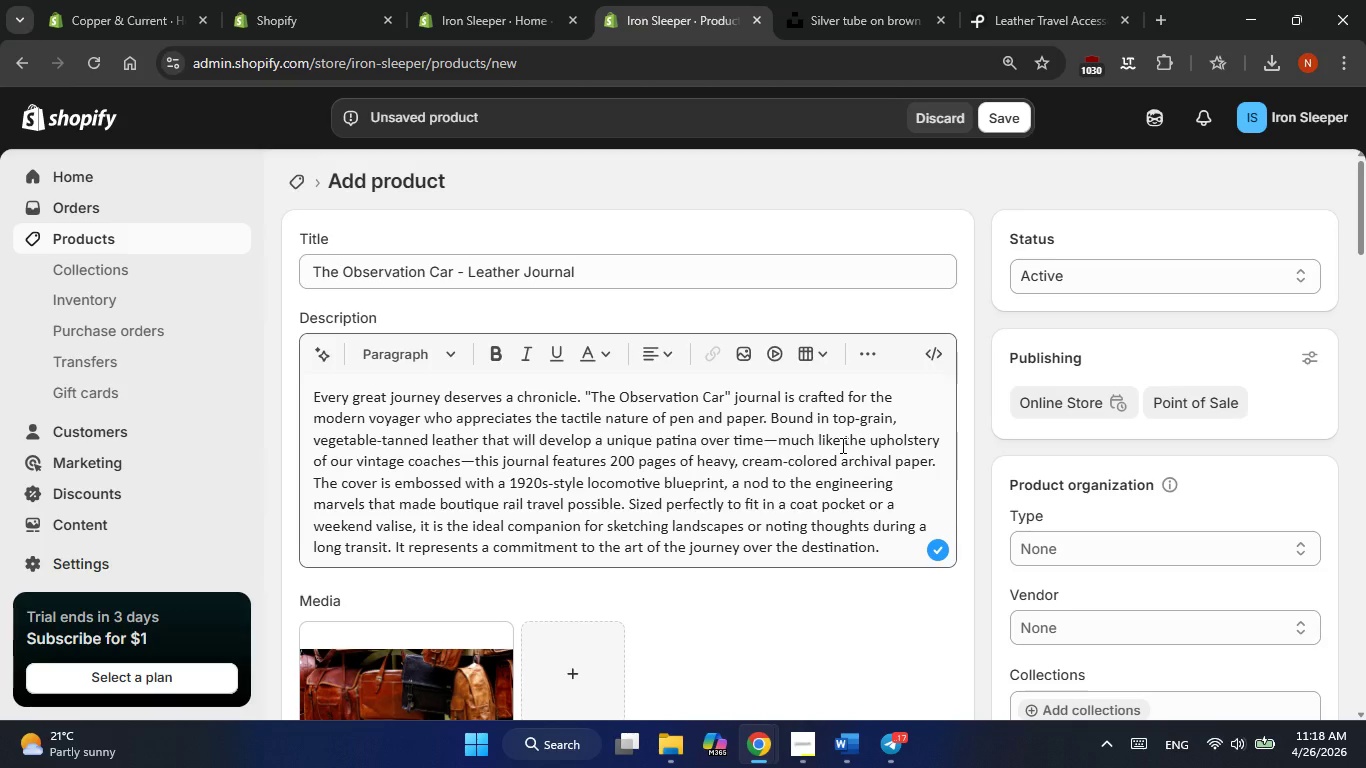 
wait(11.23)
 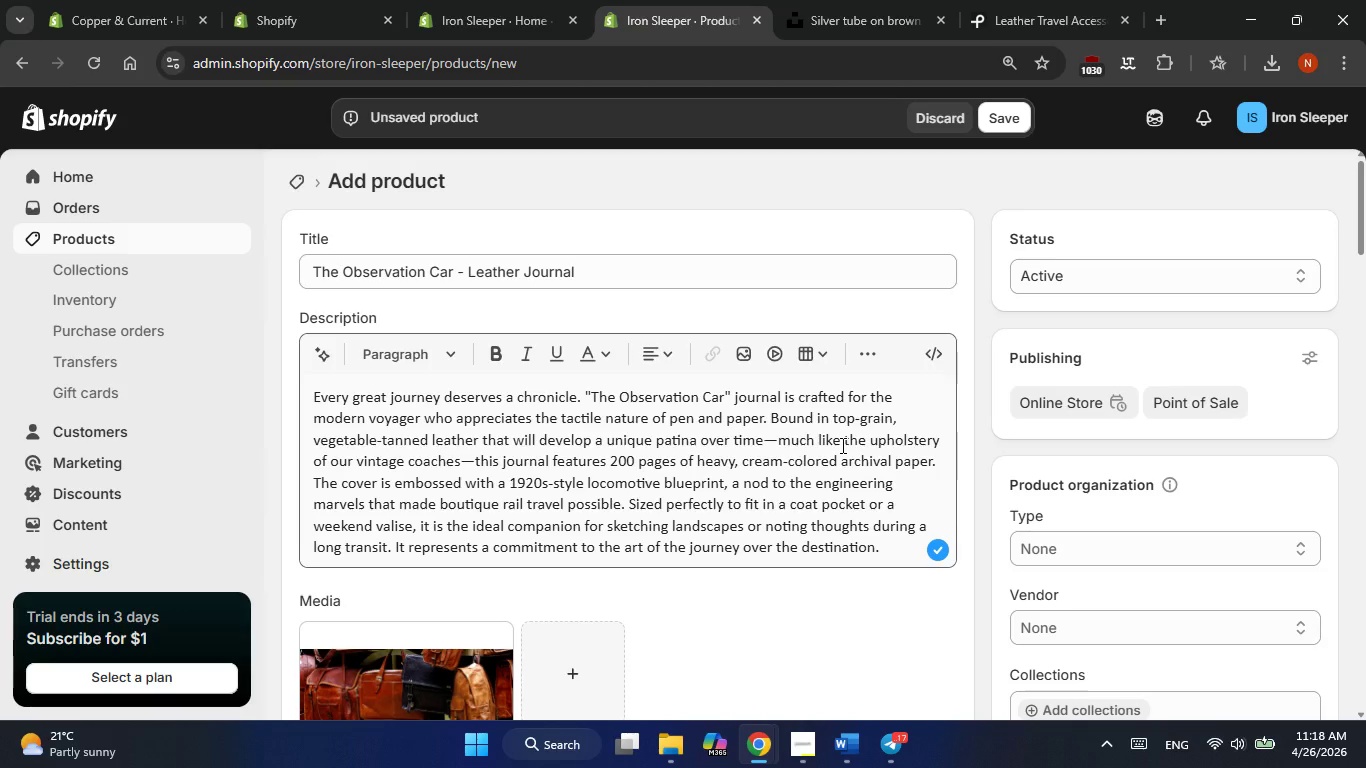 
scroll: coordinate [753, 460], scroll_direction: down, amount: 1.0
 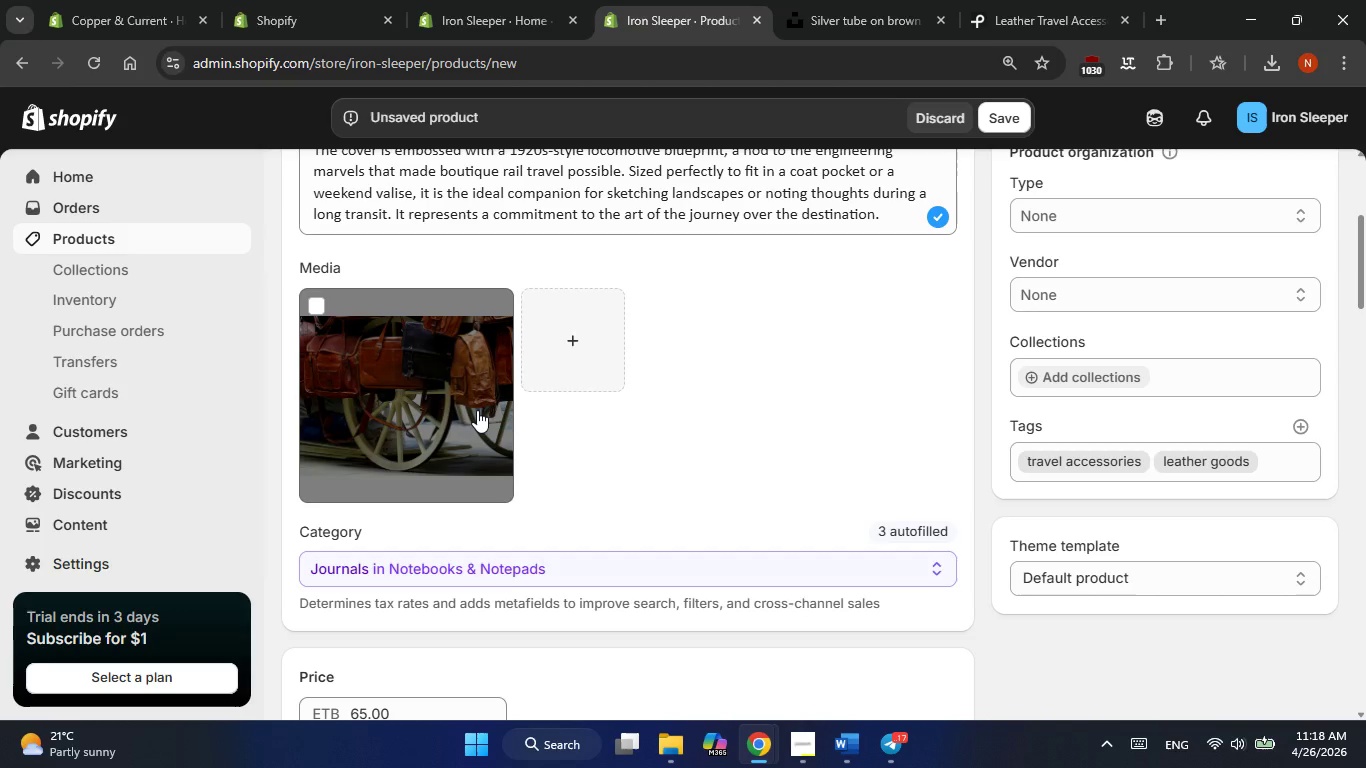 
scroll: coordinate [477, 410], scroll_direction: none, amount: 0.0
 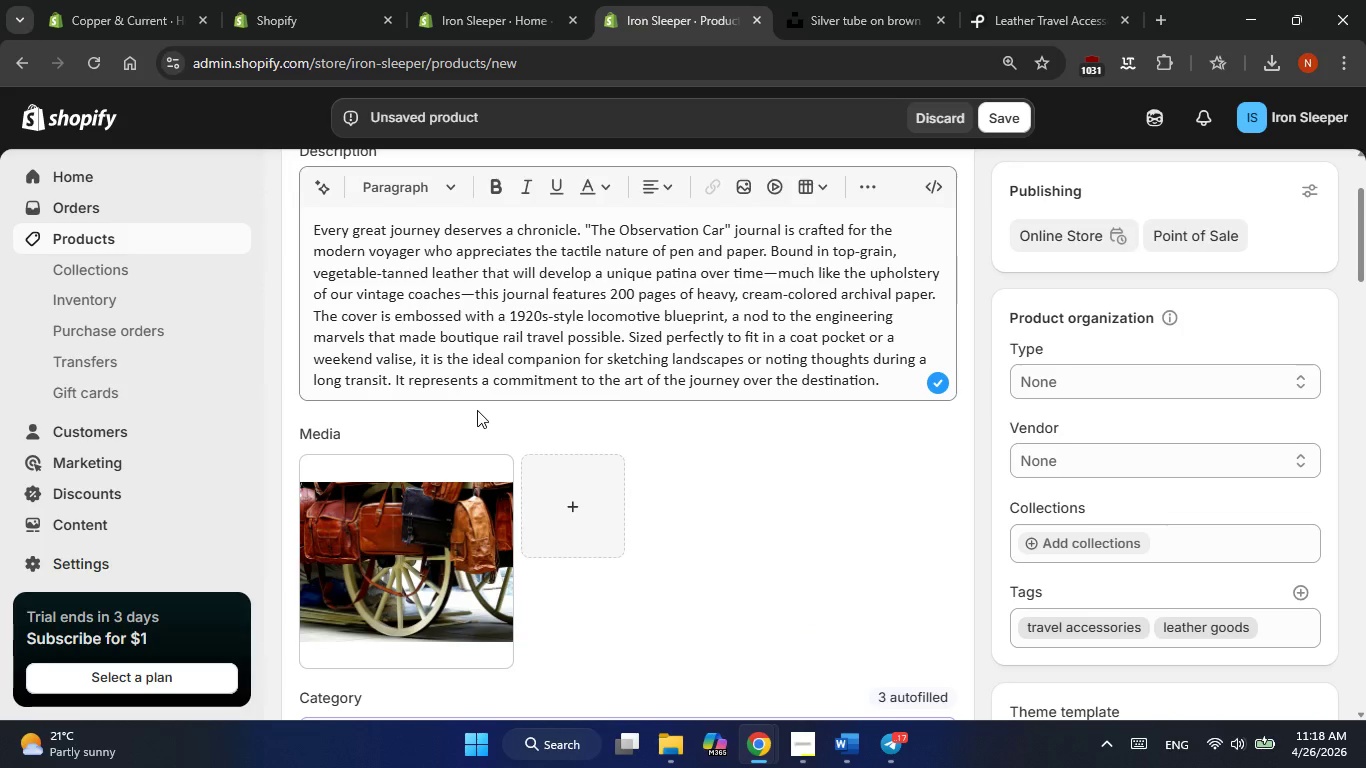 
wait(6.1)
 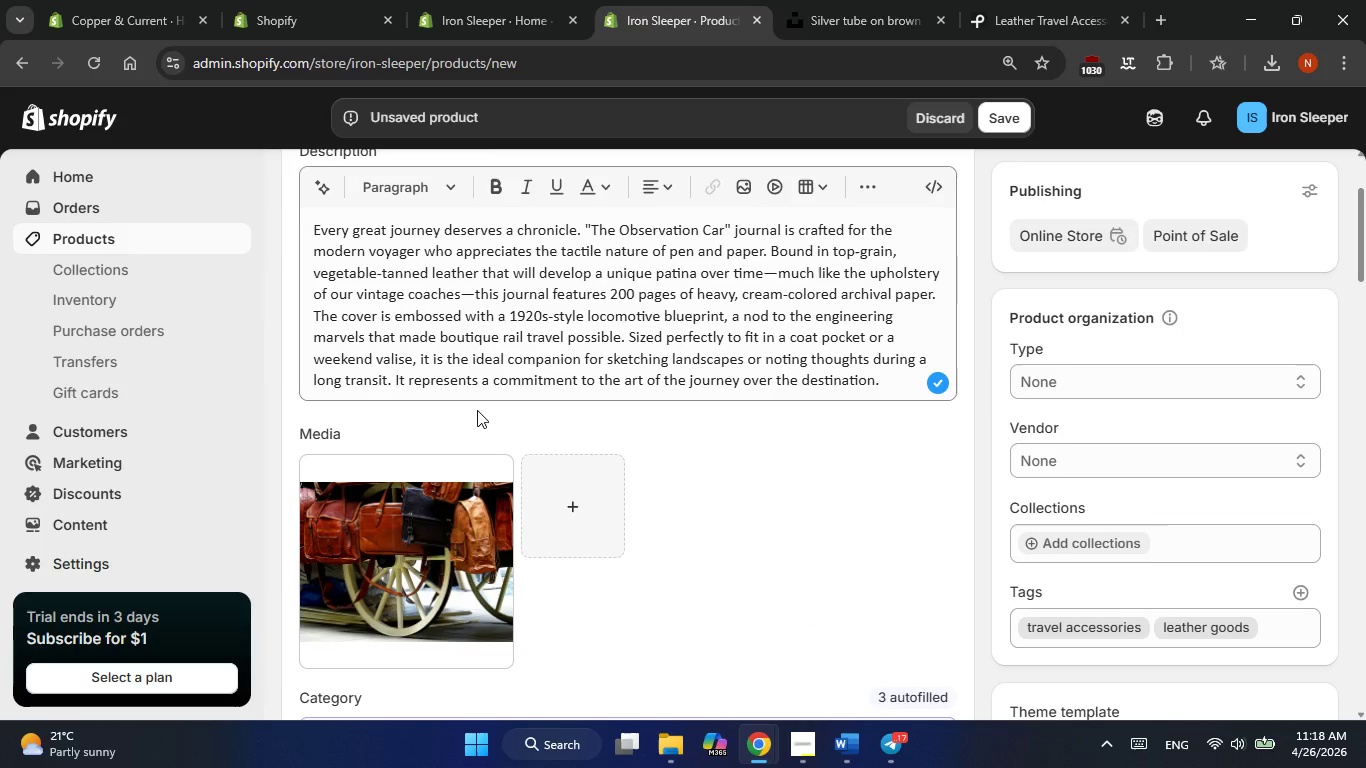 
left_click([538, 464])
 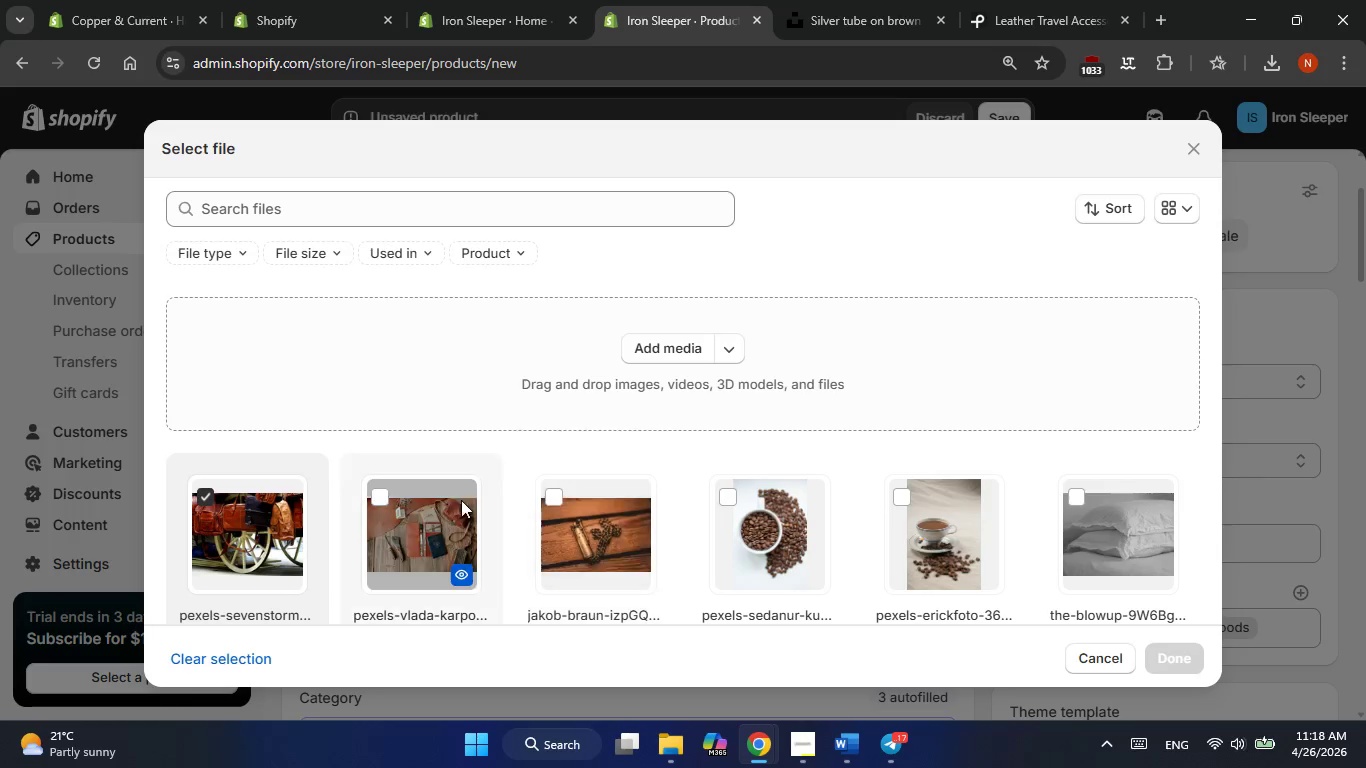 
left_click([413, 523])
 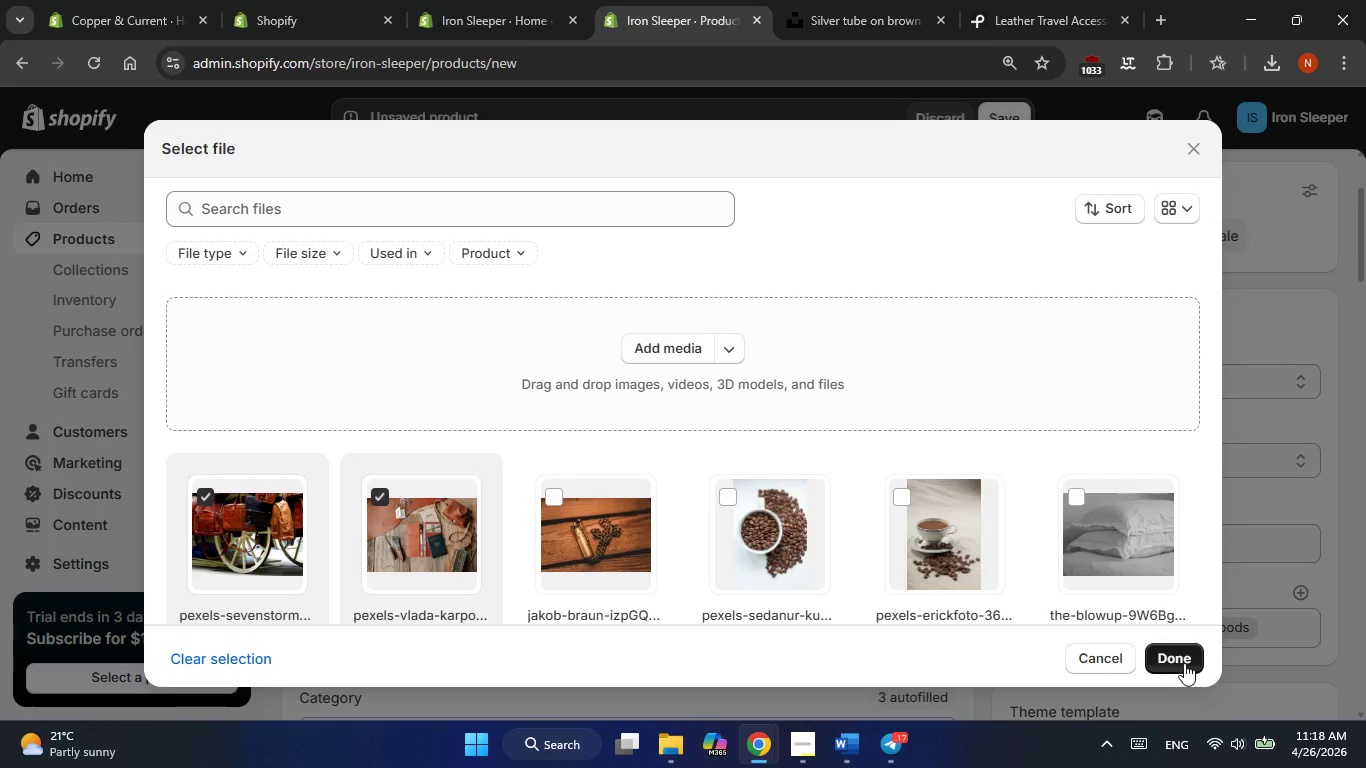 
left_click([1181, 662])
 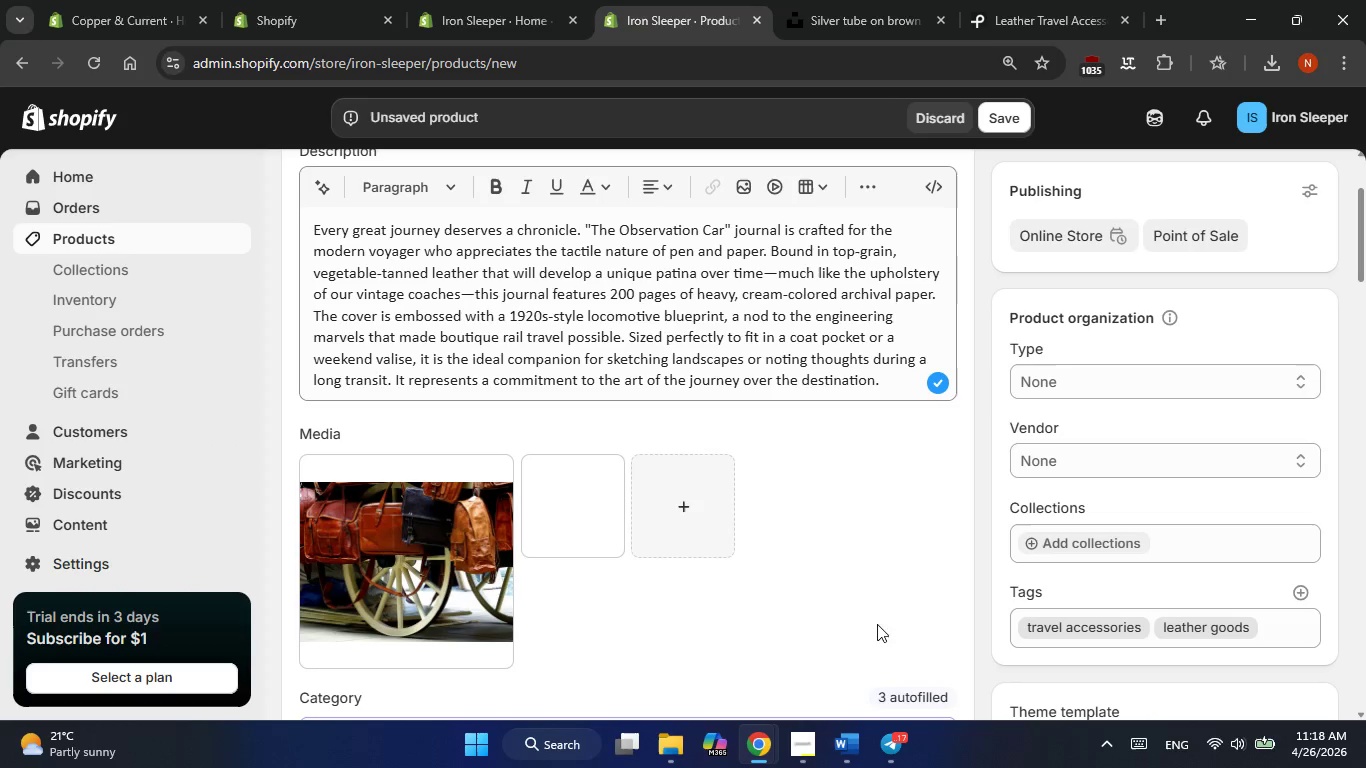 
scroll: coordinate [786, 621], scroll_direction: none, amount: 0.0
 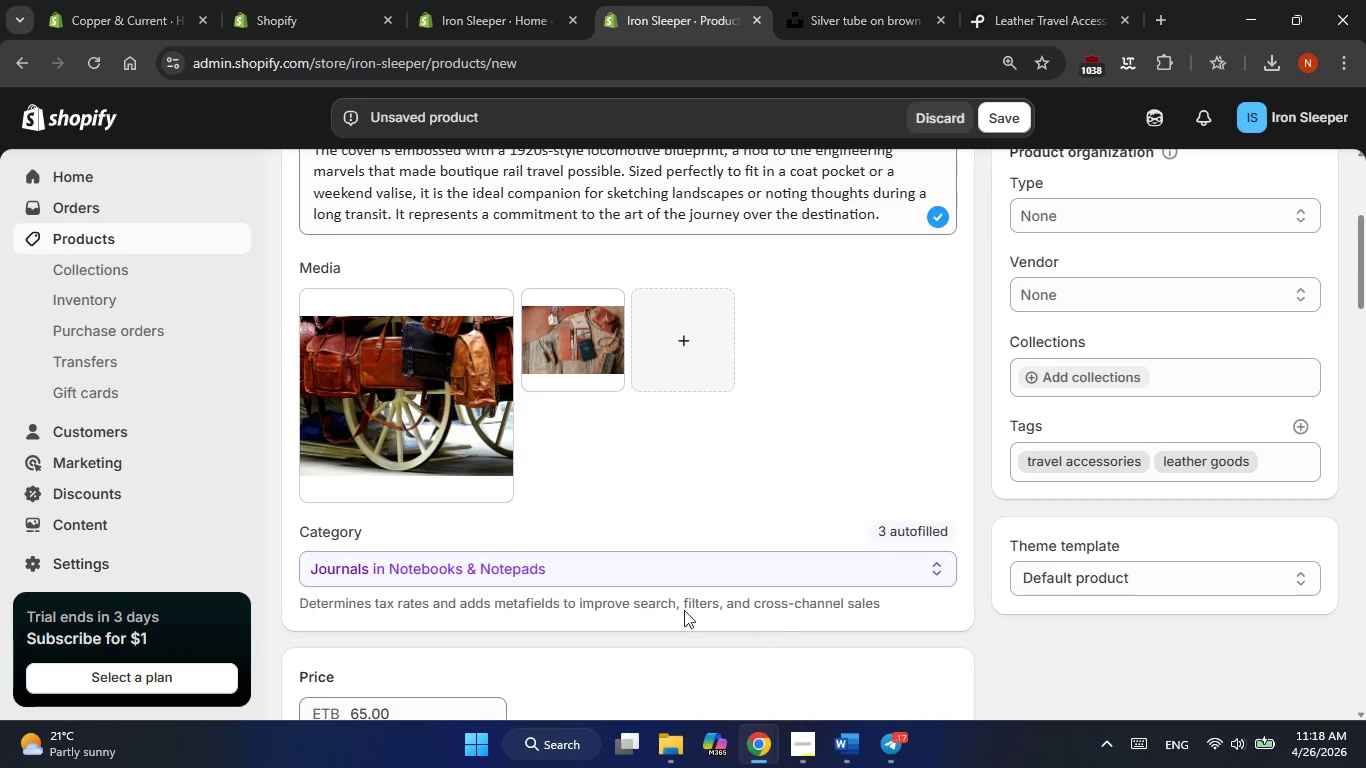 
wait(5.27)
 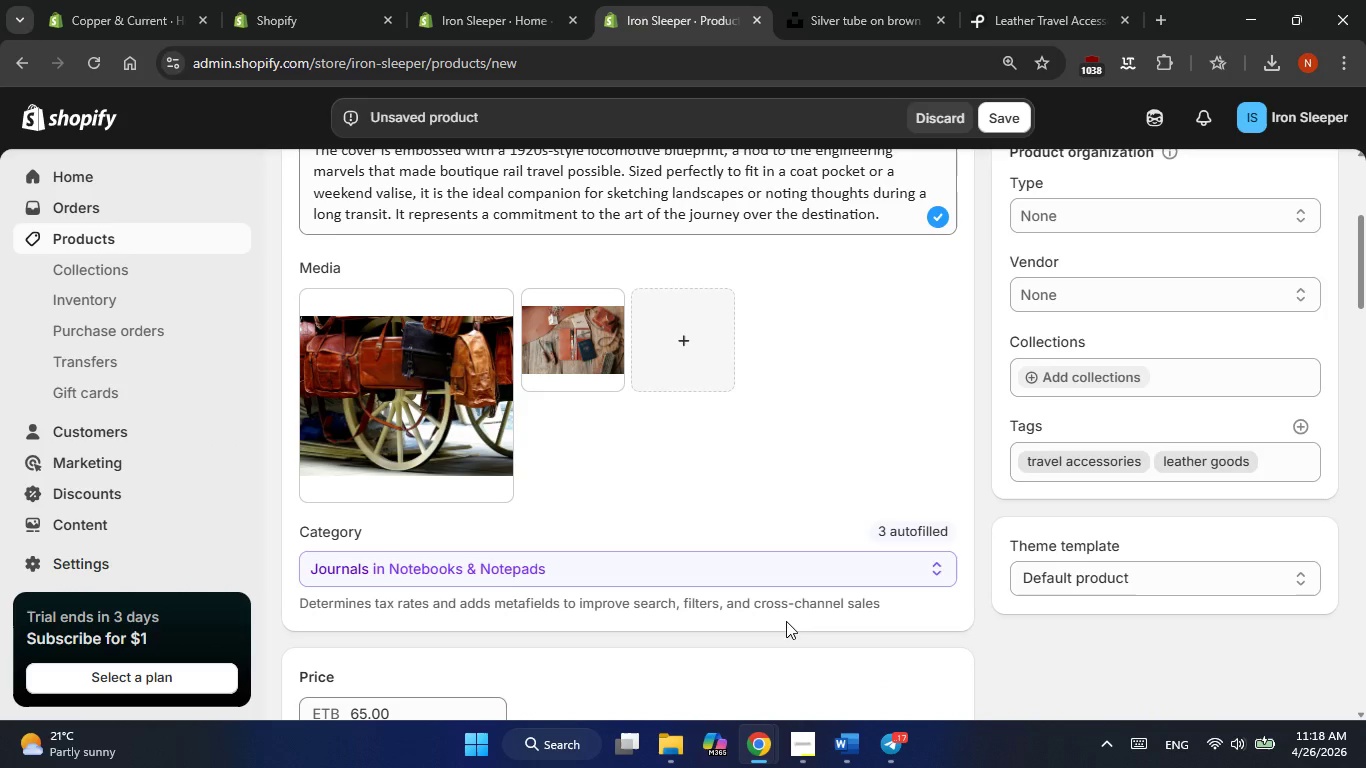 
left_click([310, 300])
 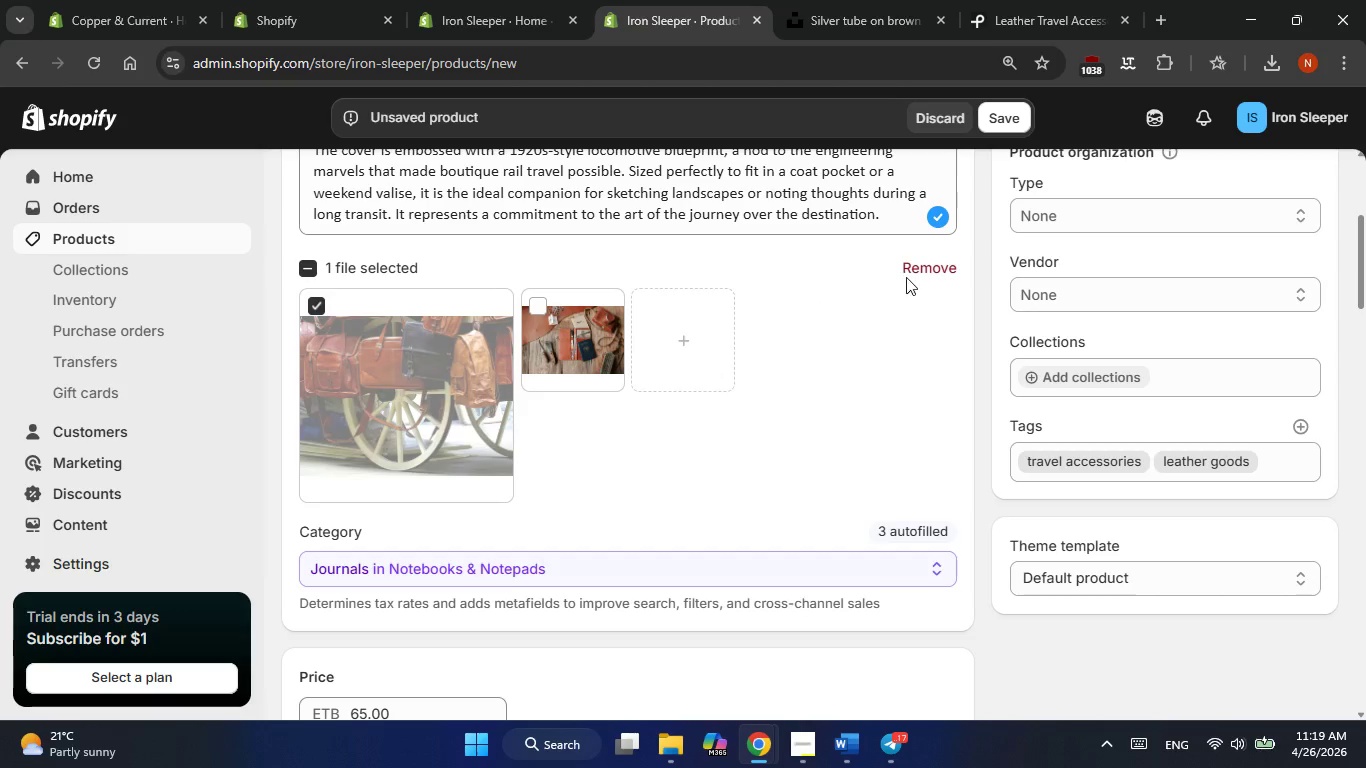 
left_click([906, 277])
 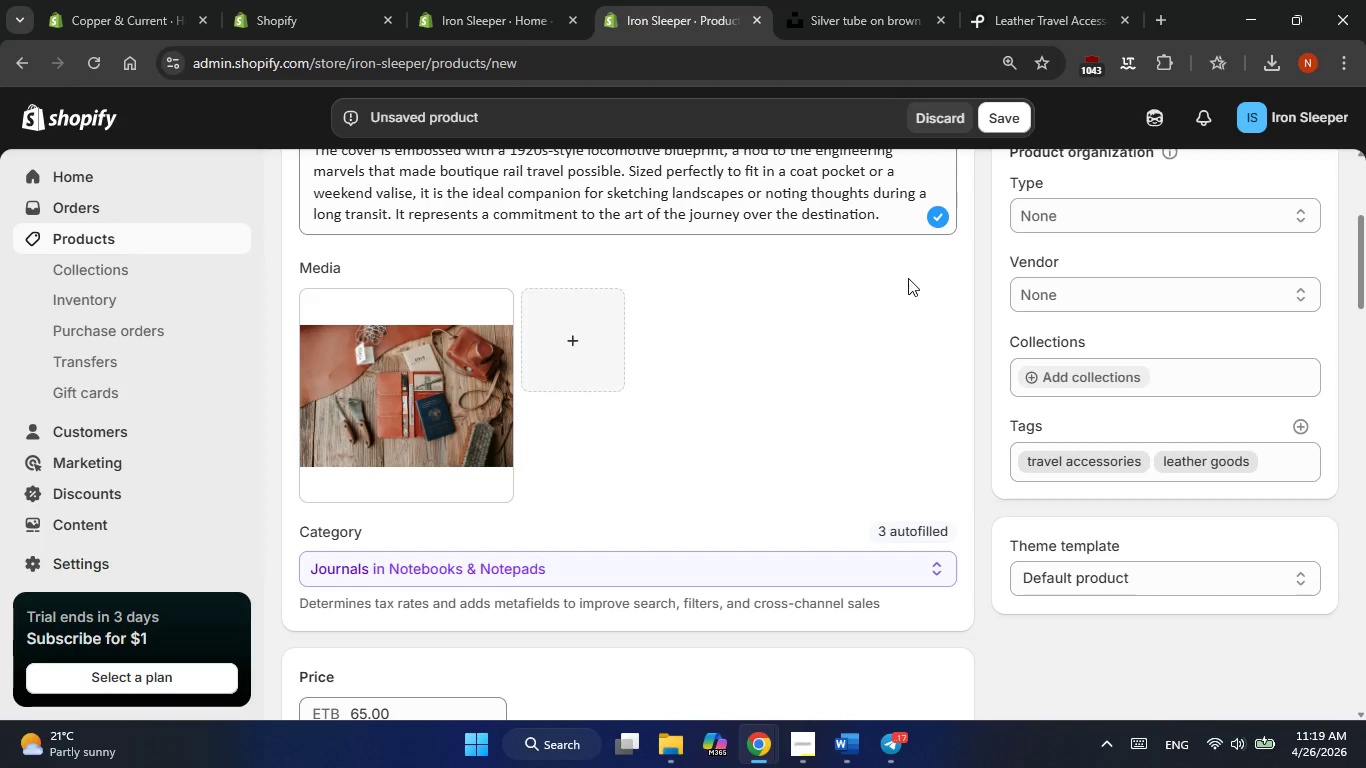 
wait(21.02)
 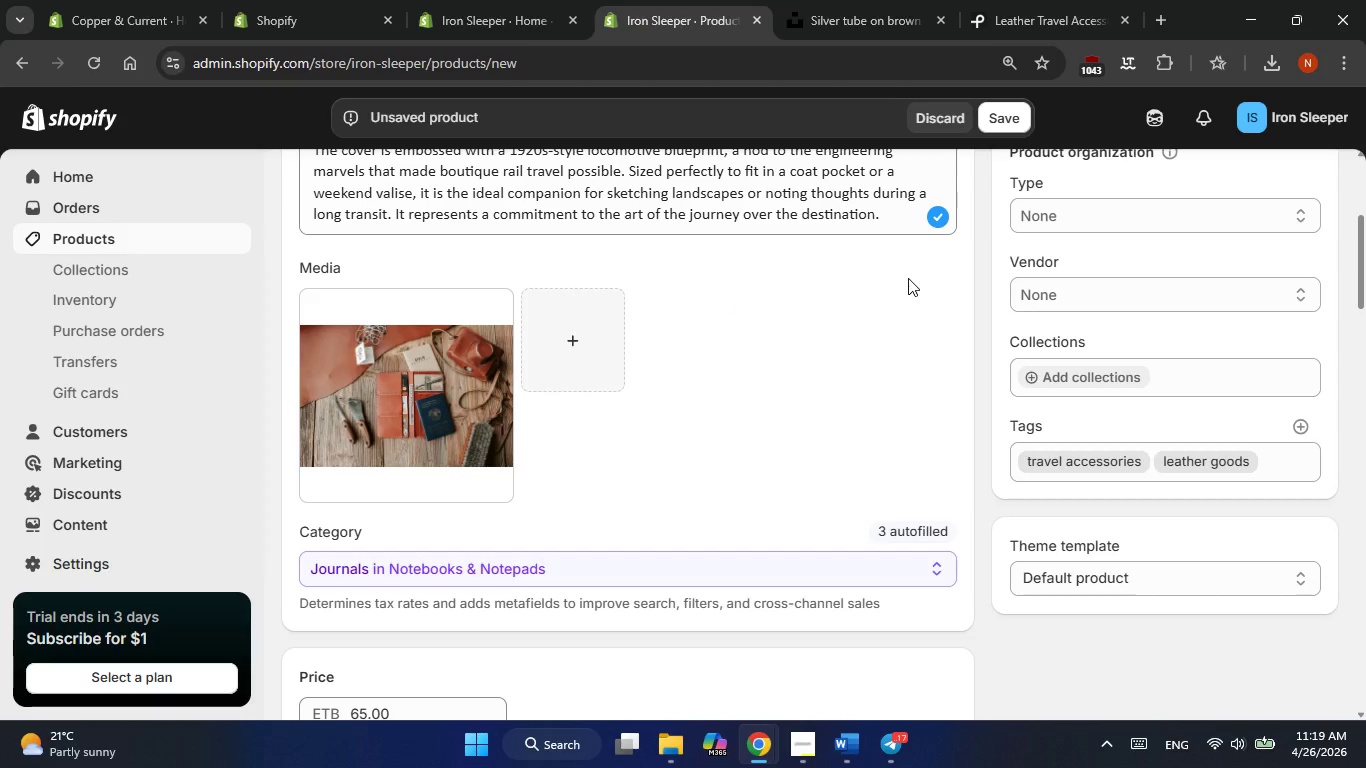 
left_click([407, 353])
 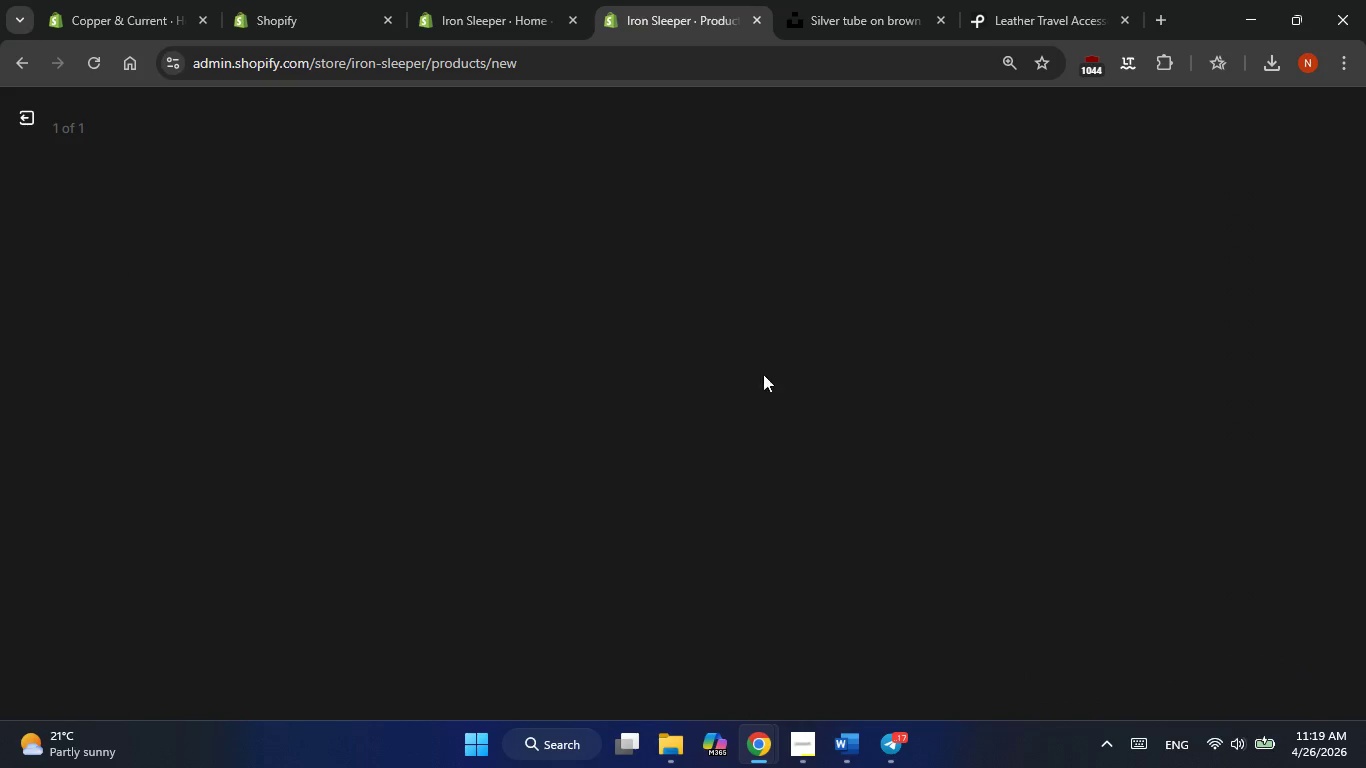 
mouse_move([1190, 398])
 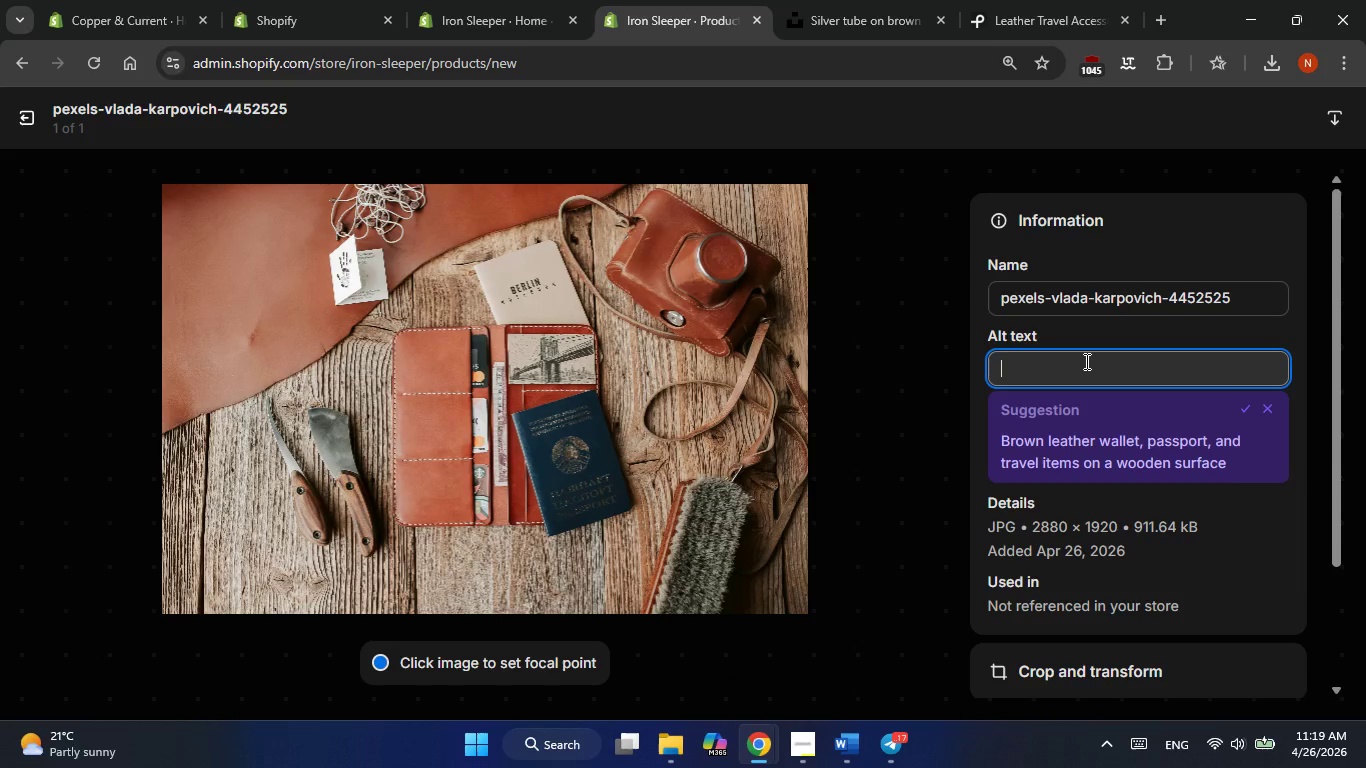 
left_click([1085, 361])
 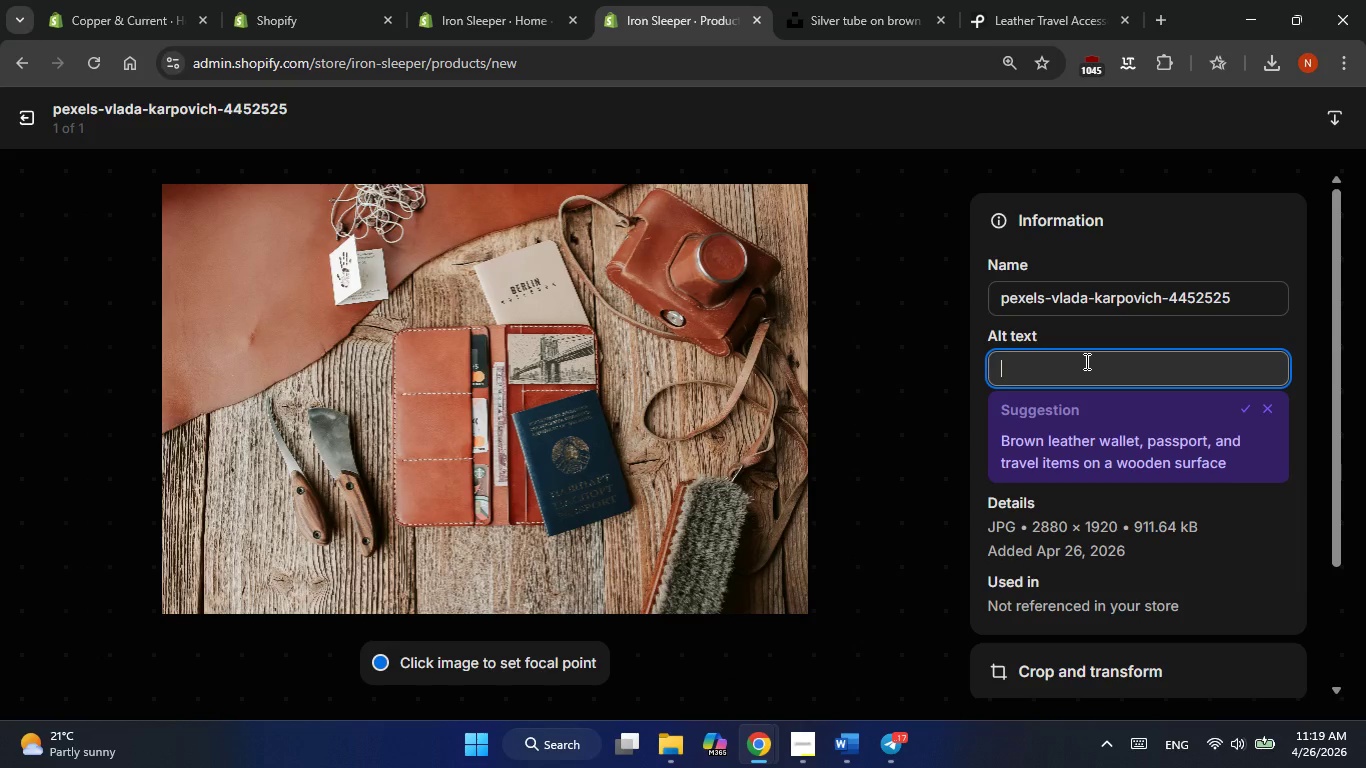 
type(Em)
 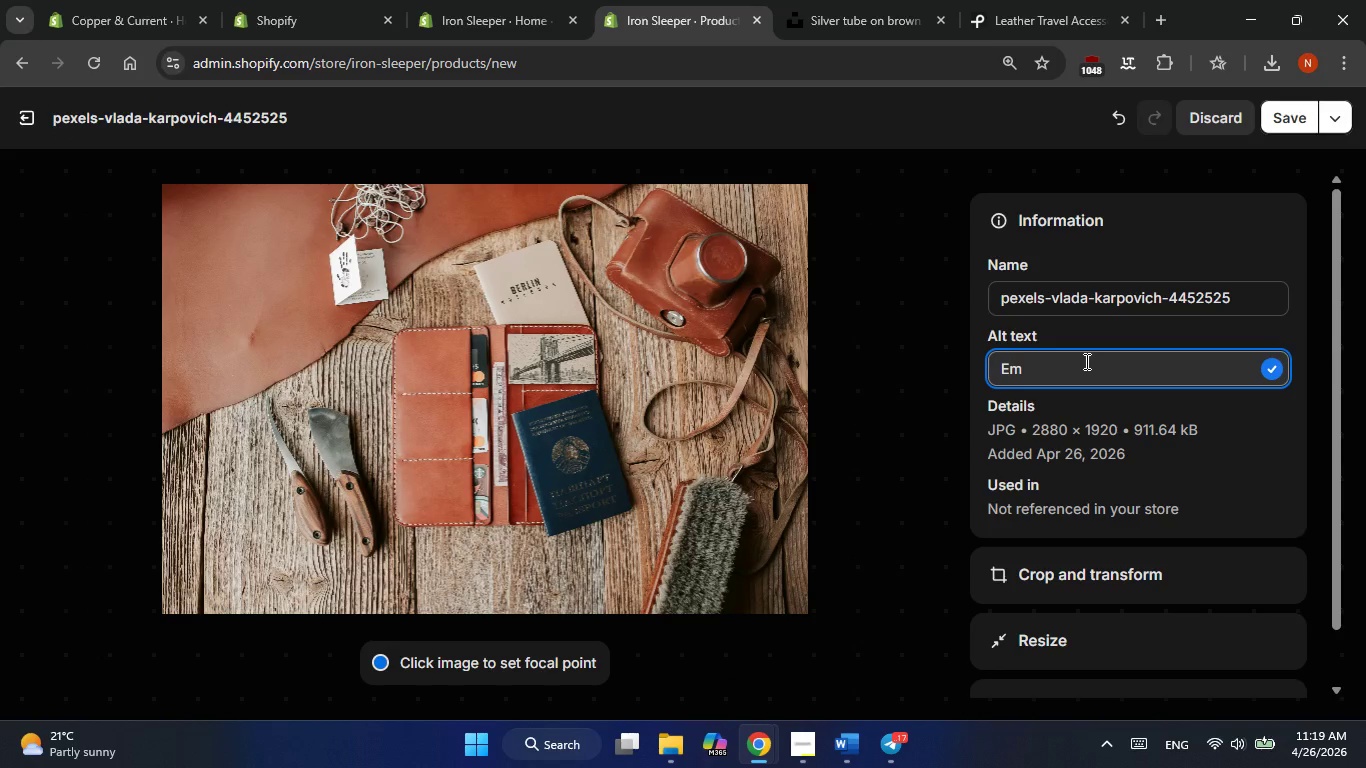 
type(bossedleather travel )
 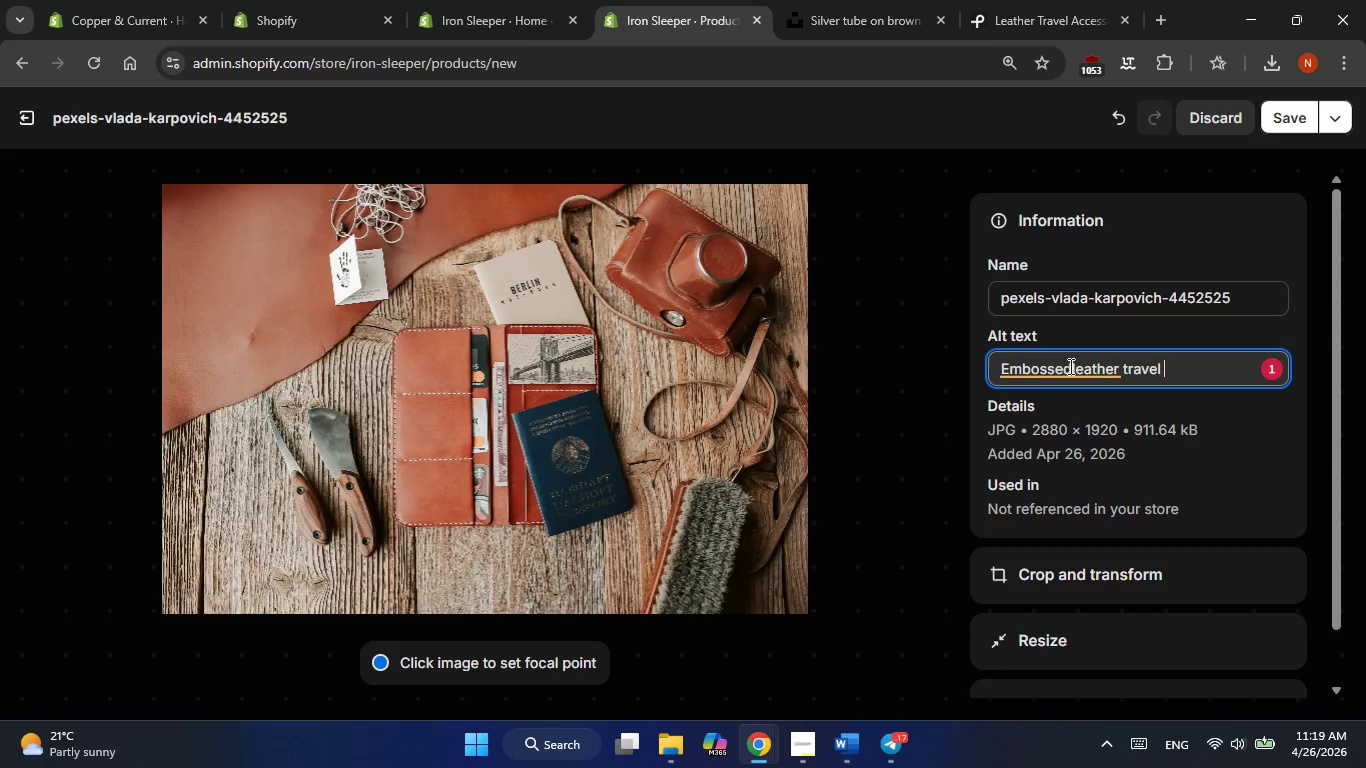 
left_click([1075, 366])
 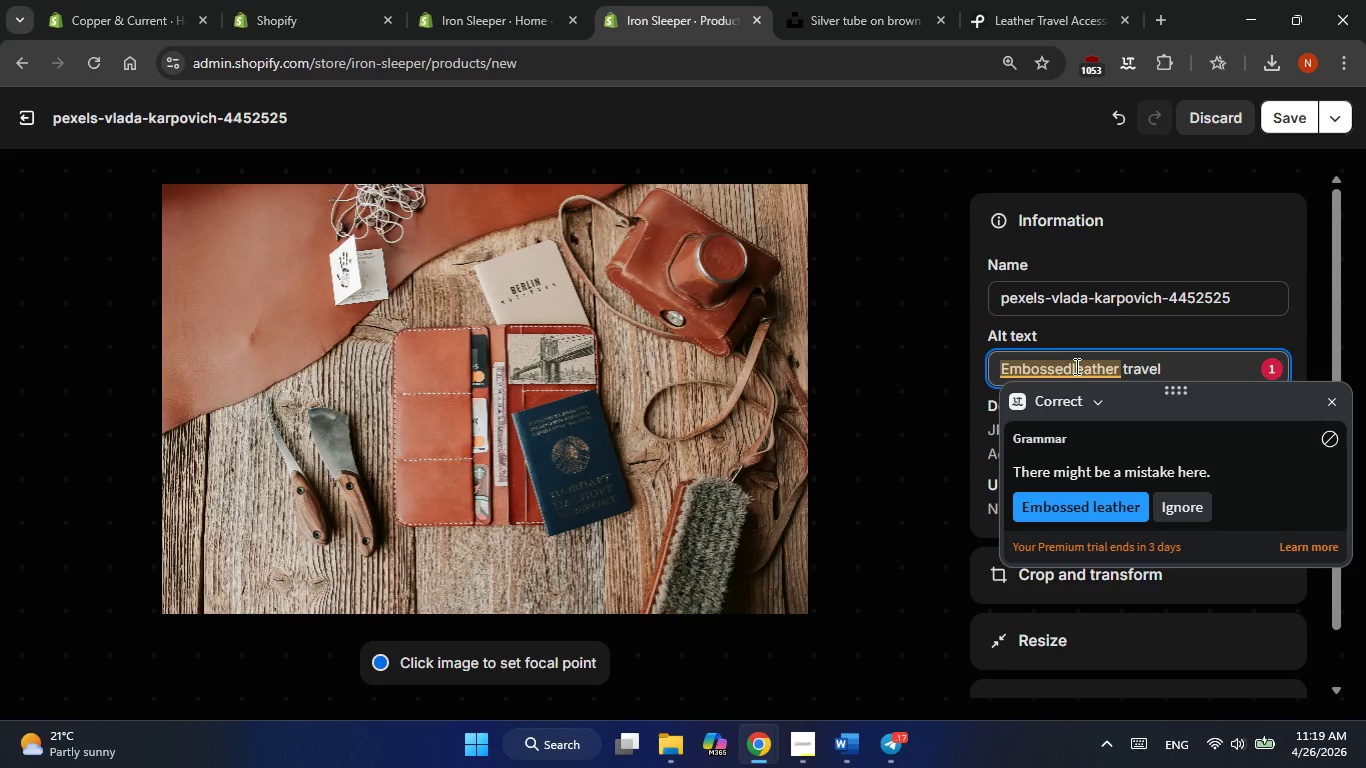 
key(ArrowLeft)
 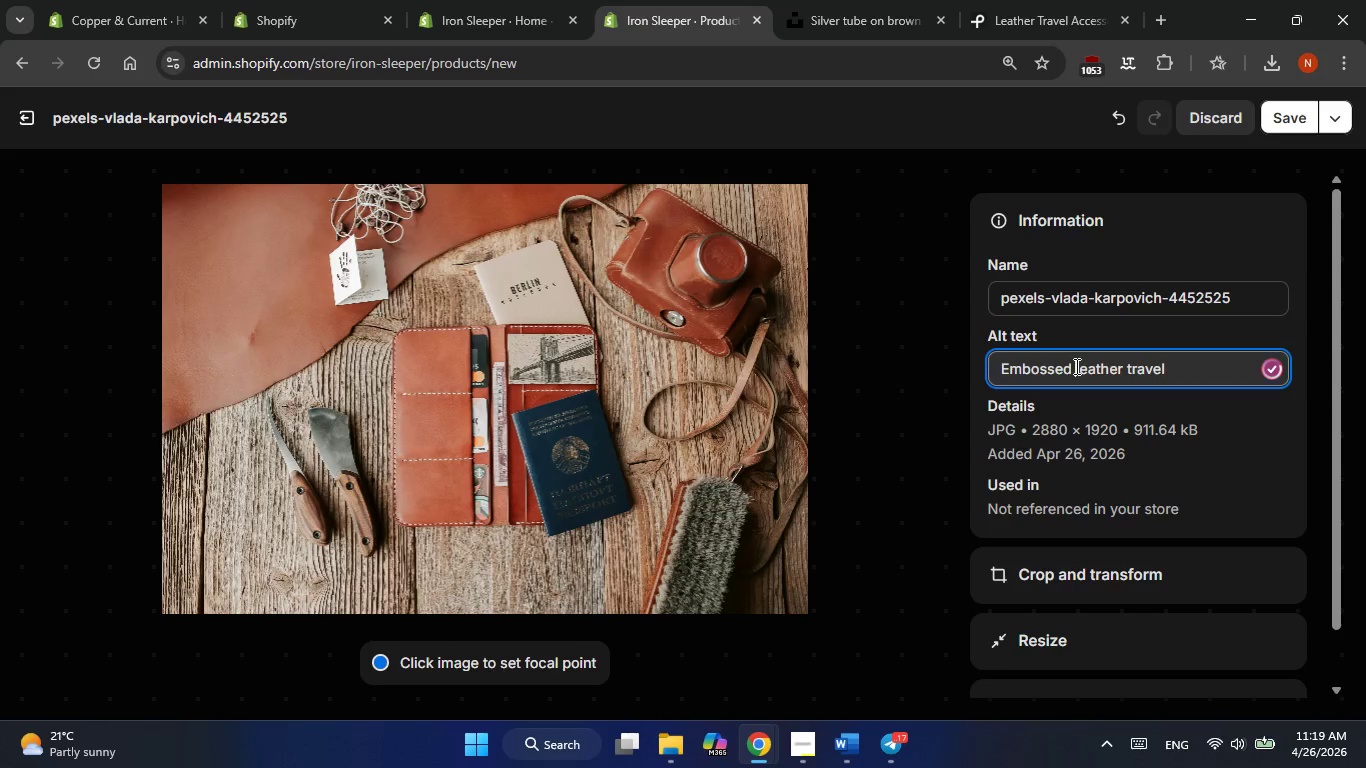 
key(Space)
 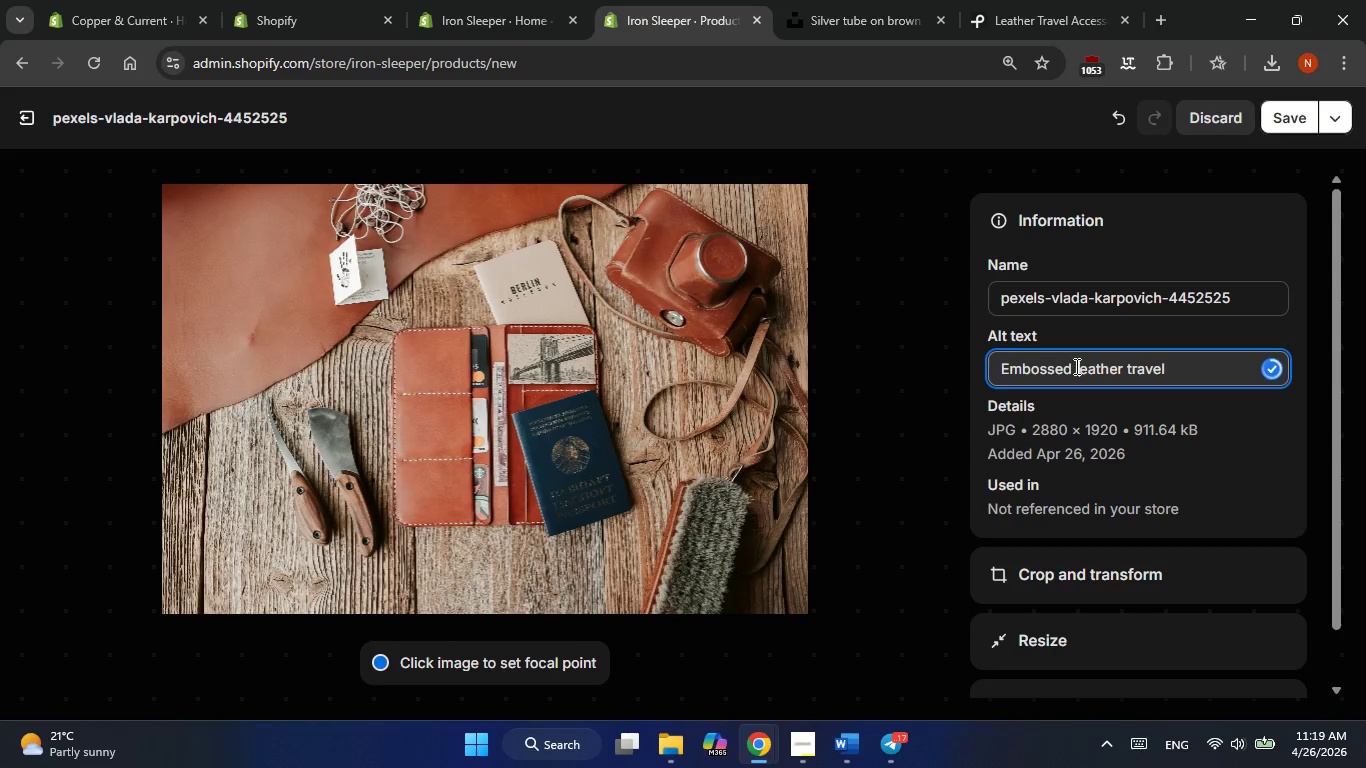 
hold_key(key=ArrowRight, duration=1.03)
 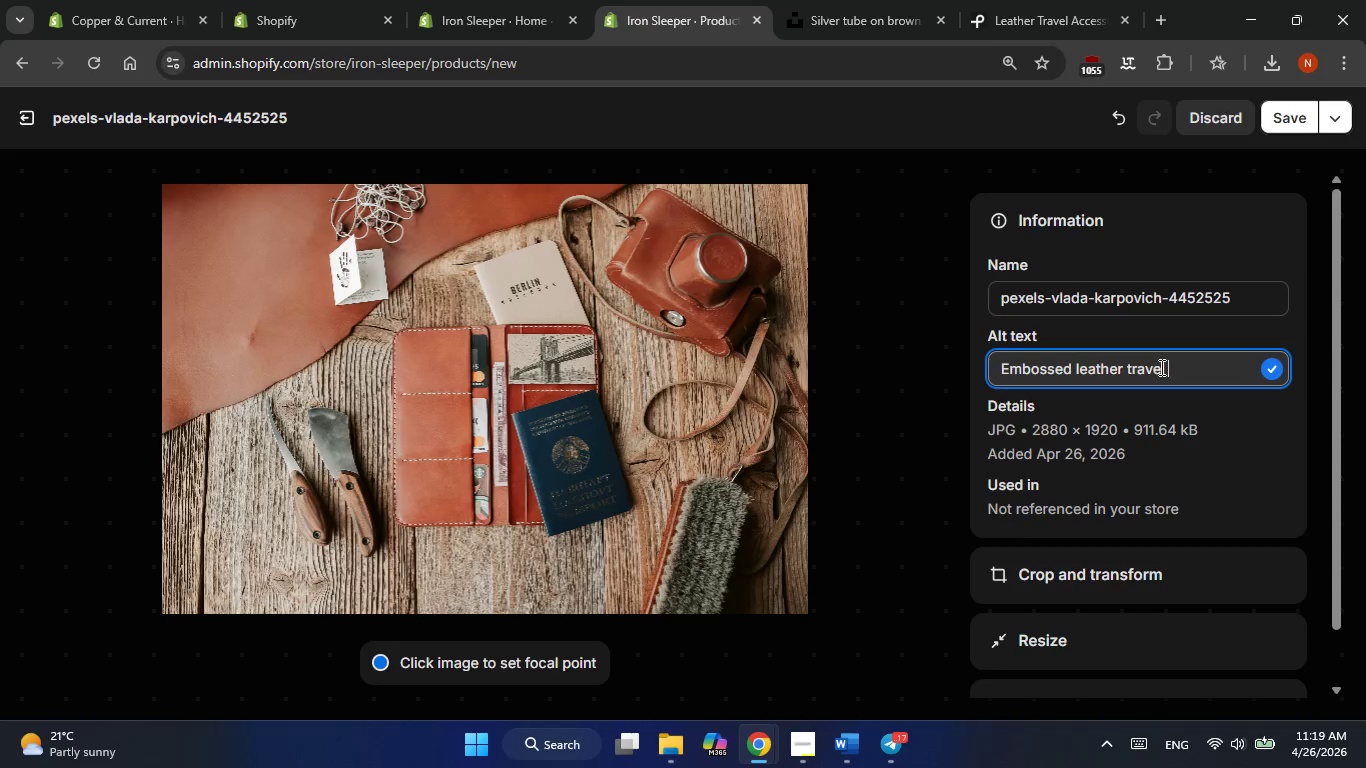 
type(travel )
key(Backspace)
key(Backspace)
 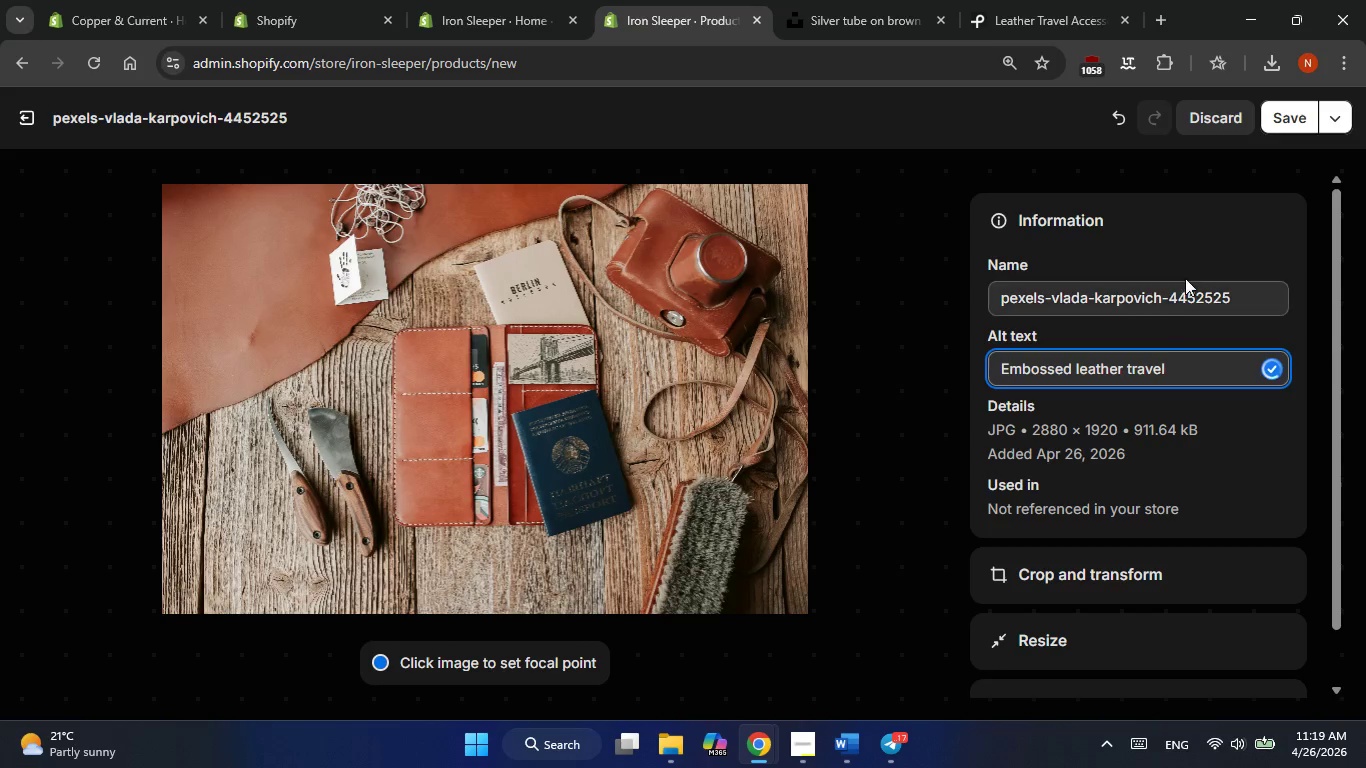 
type(journal )
key(Backspace)
type(, luxury hotel merchandise and vintage )
key(Backspace)
type(-)
key(Backspace)
type(-style travel accessories)
 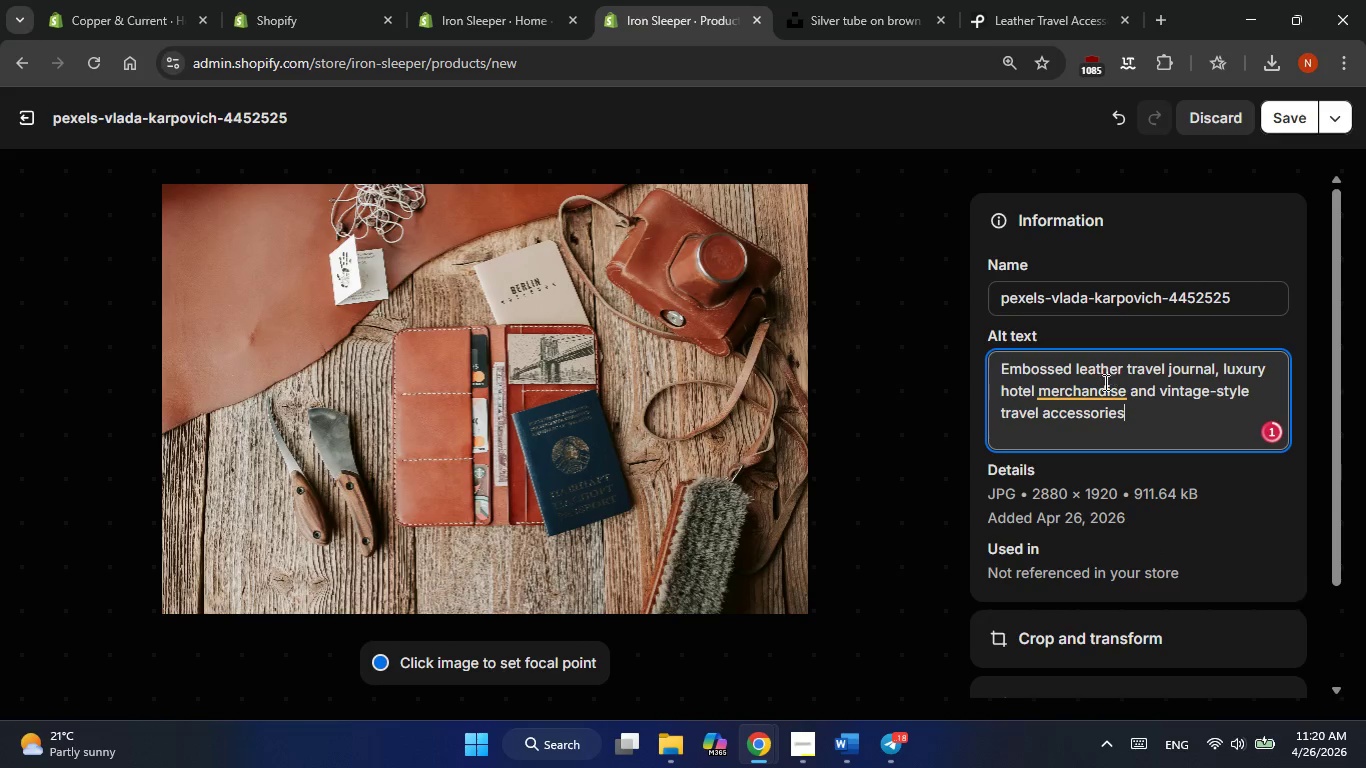 
left_click([1088, 388])
 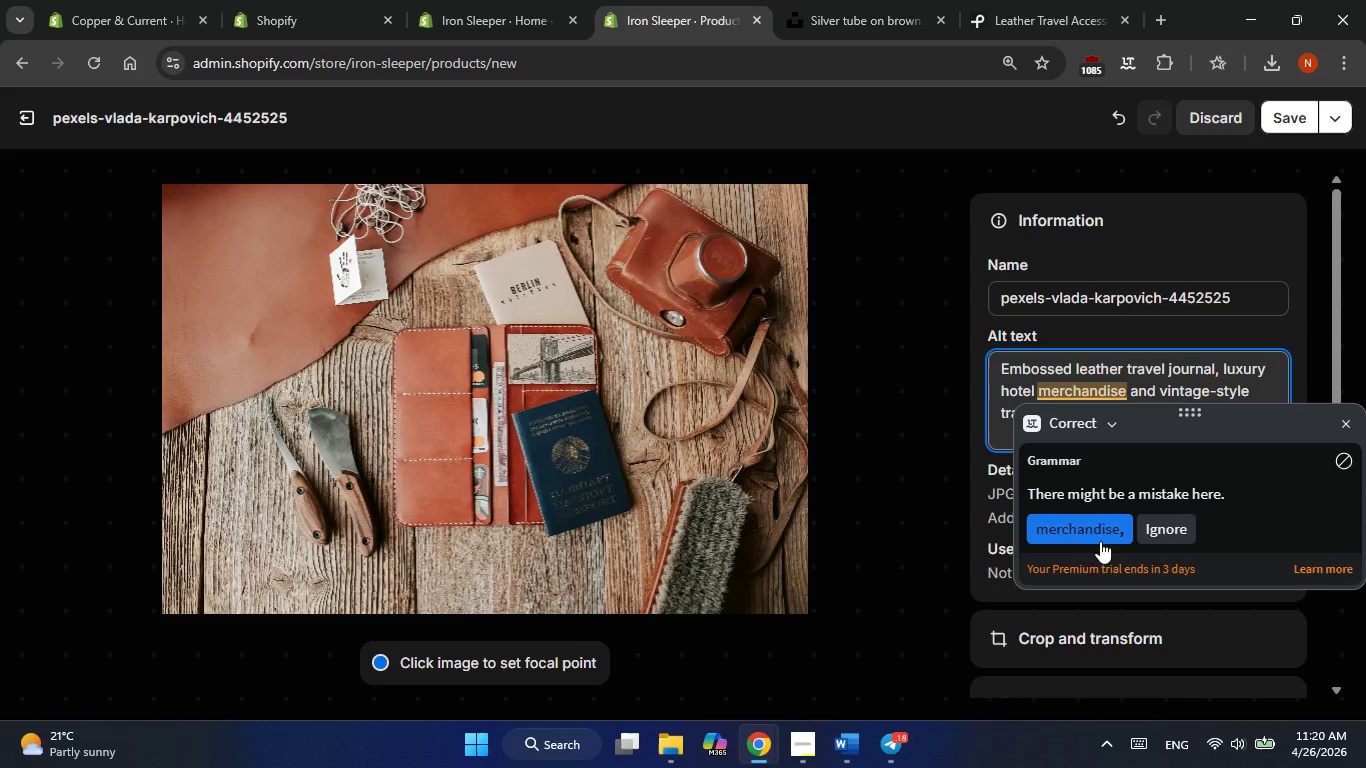 
left_click([1091, 533])
 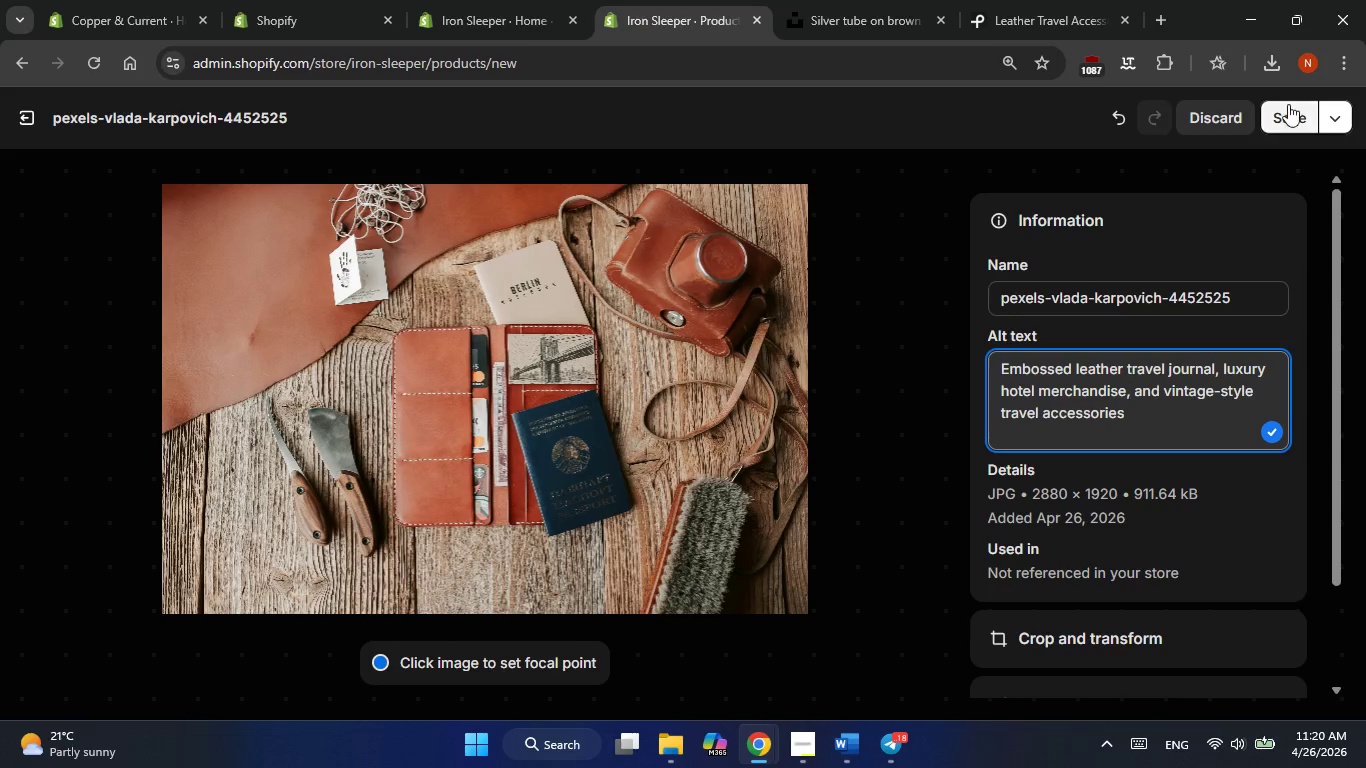 
left_click([1280, 114])
 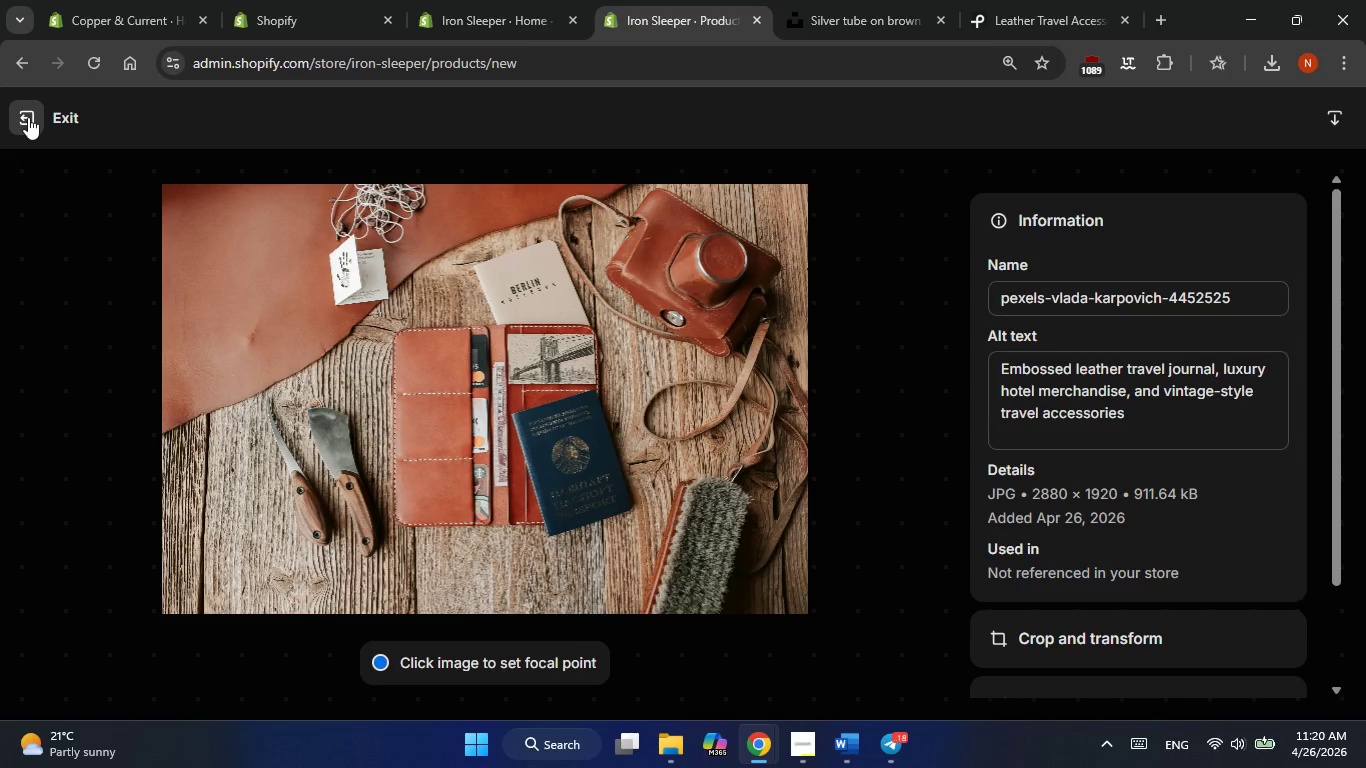 
left_click([28, 117])
 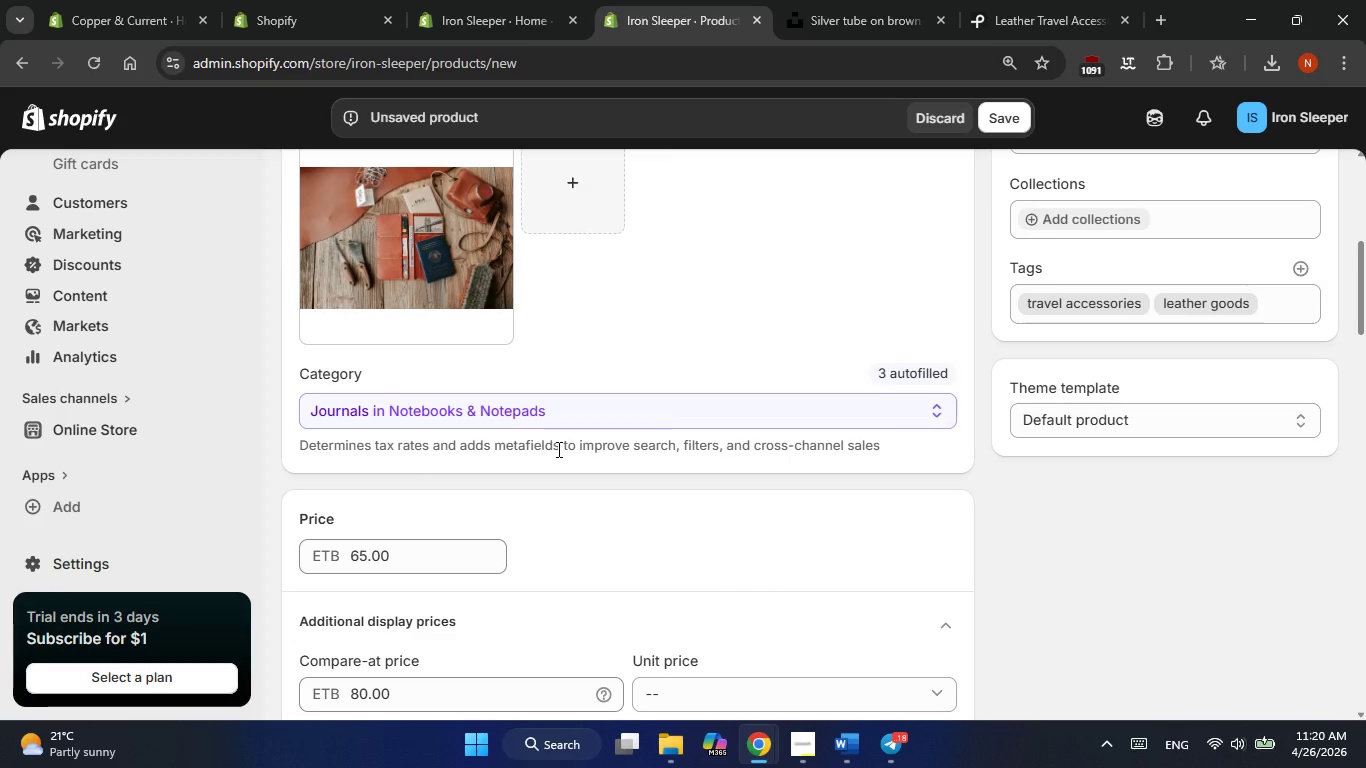 
wait(13.19)
 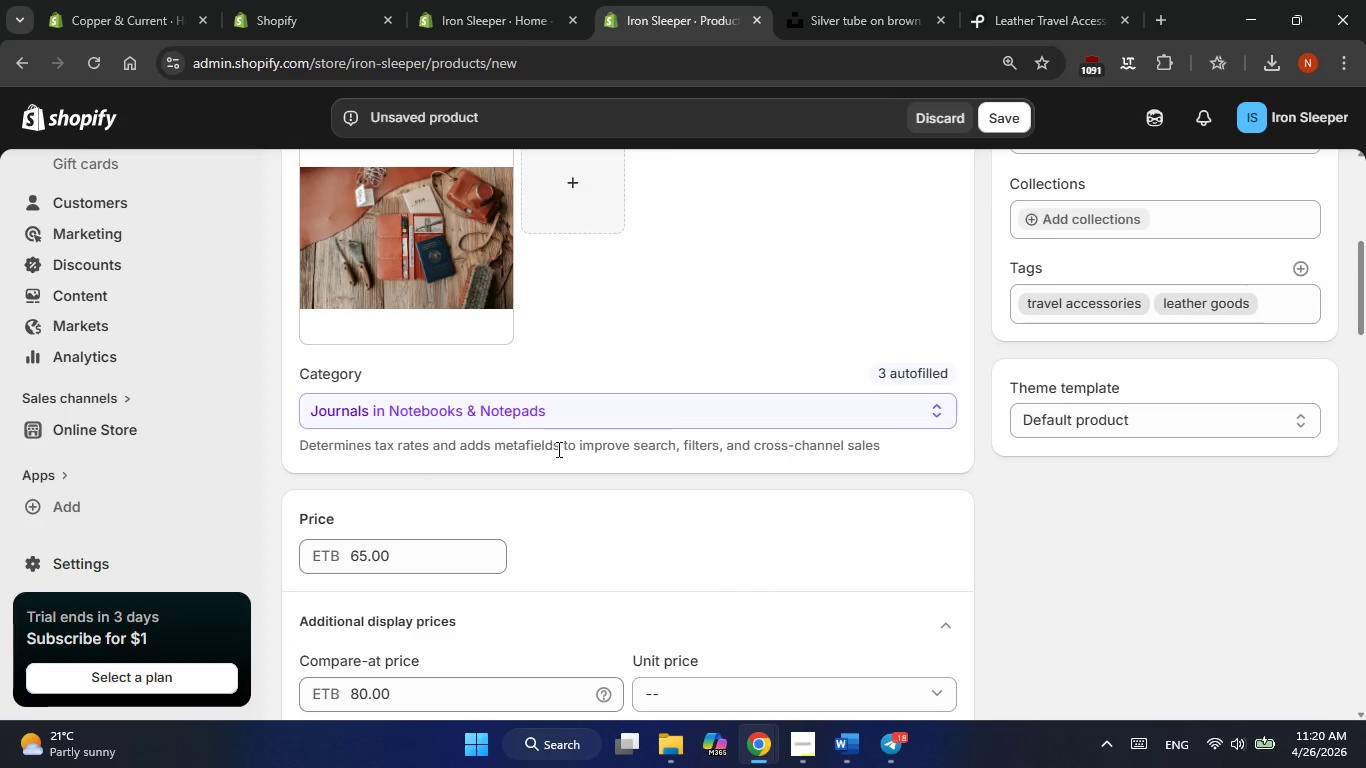 
scroll: coordinate [632, 419], scroll_direction: up, amount: 1.0
 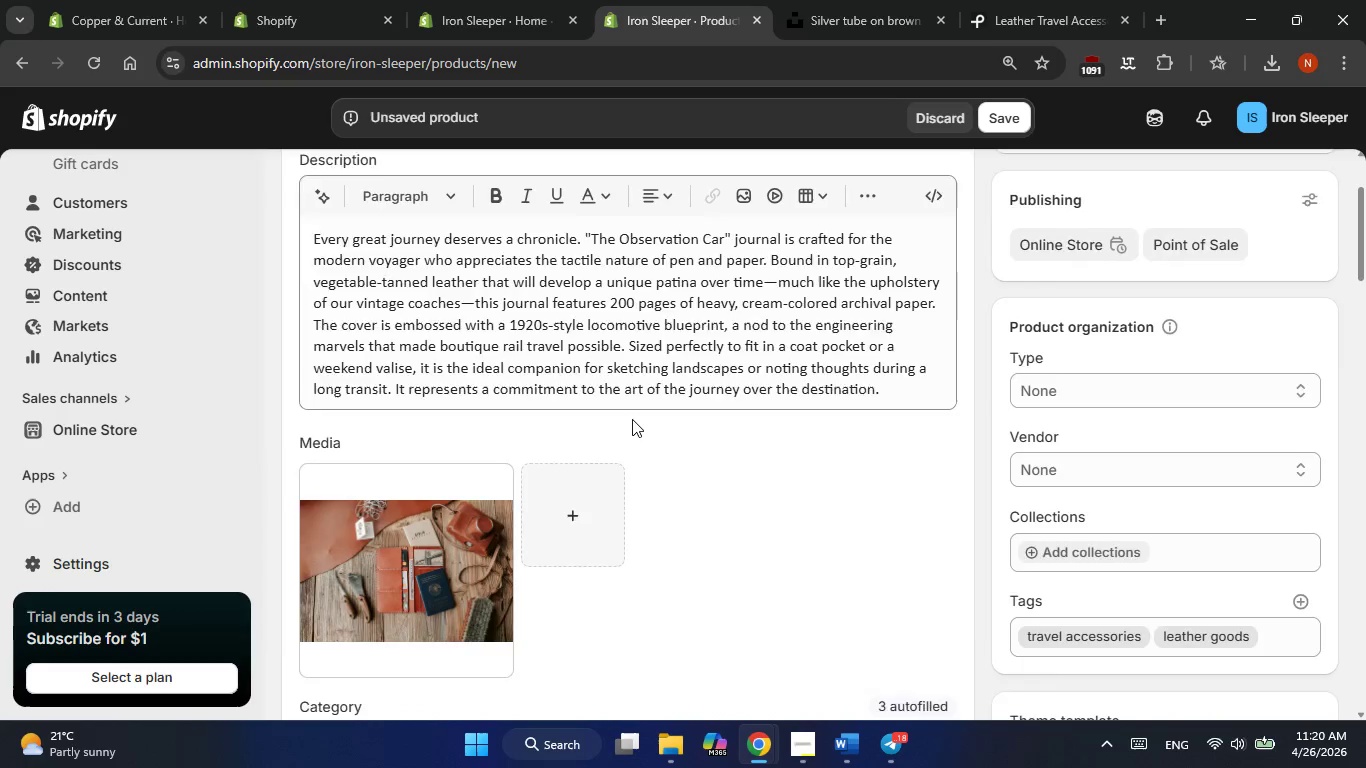 
scroll: coordinate [463, 470], scroll_direction: down, amount: 6.0
 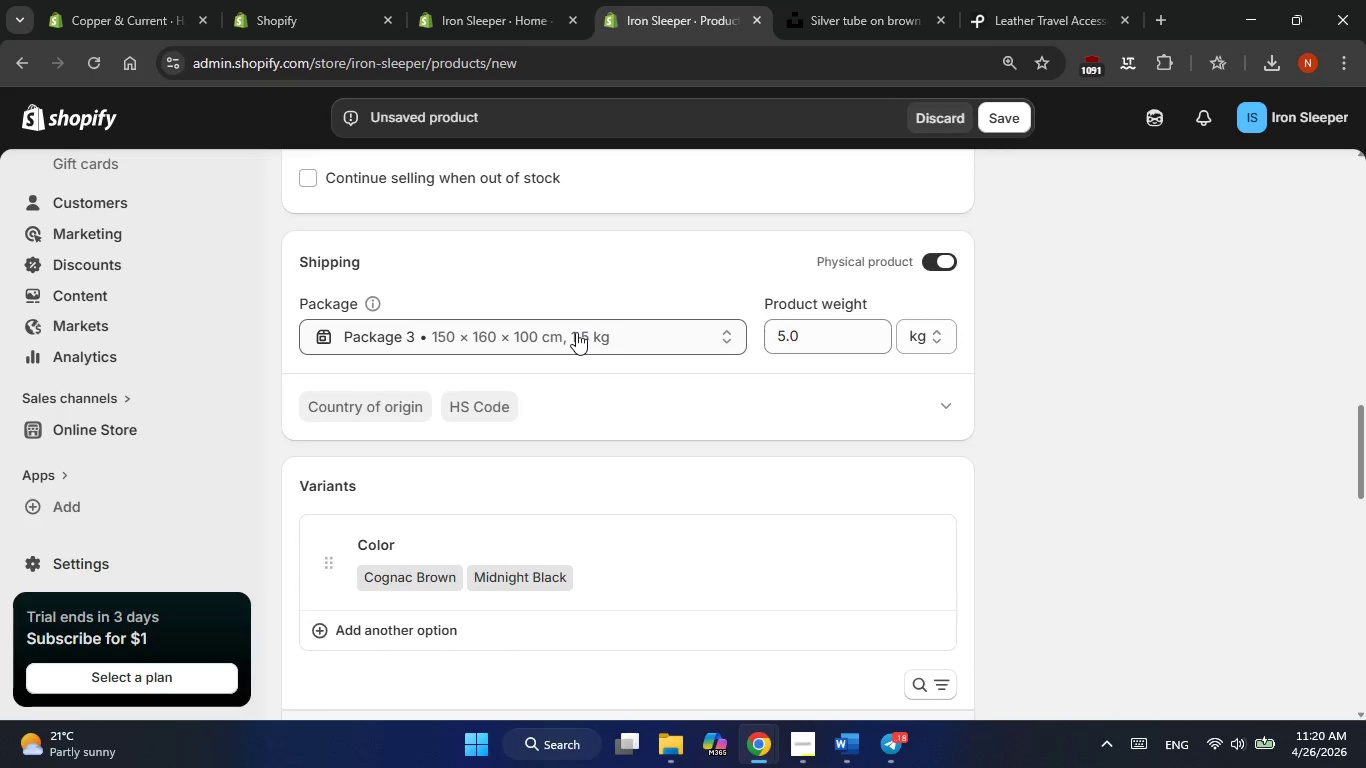 
left_click([576, 332])
 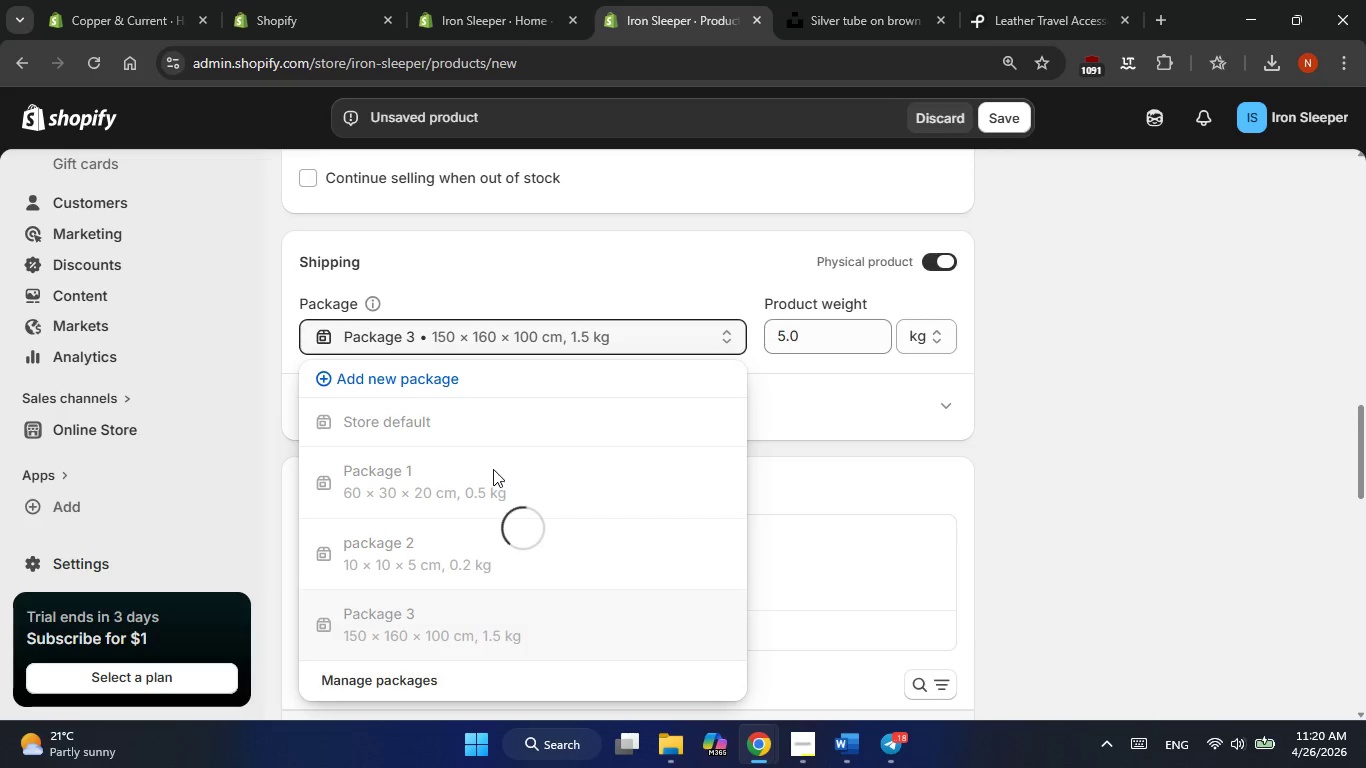 
scroll: coordinate [493, 469], scroll_direction: down, amount: 1.0
 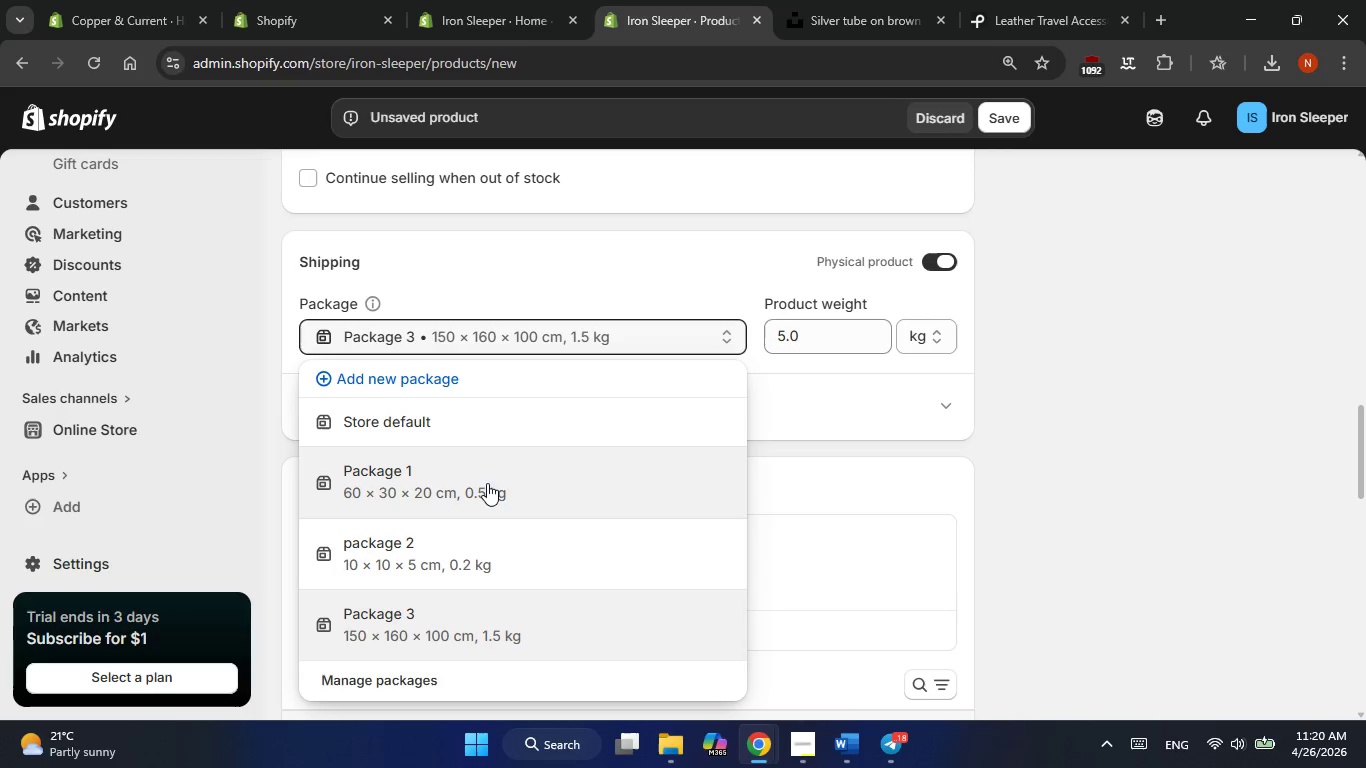 
left_click([473, 536])
 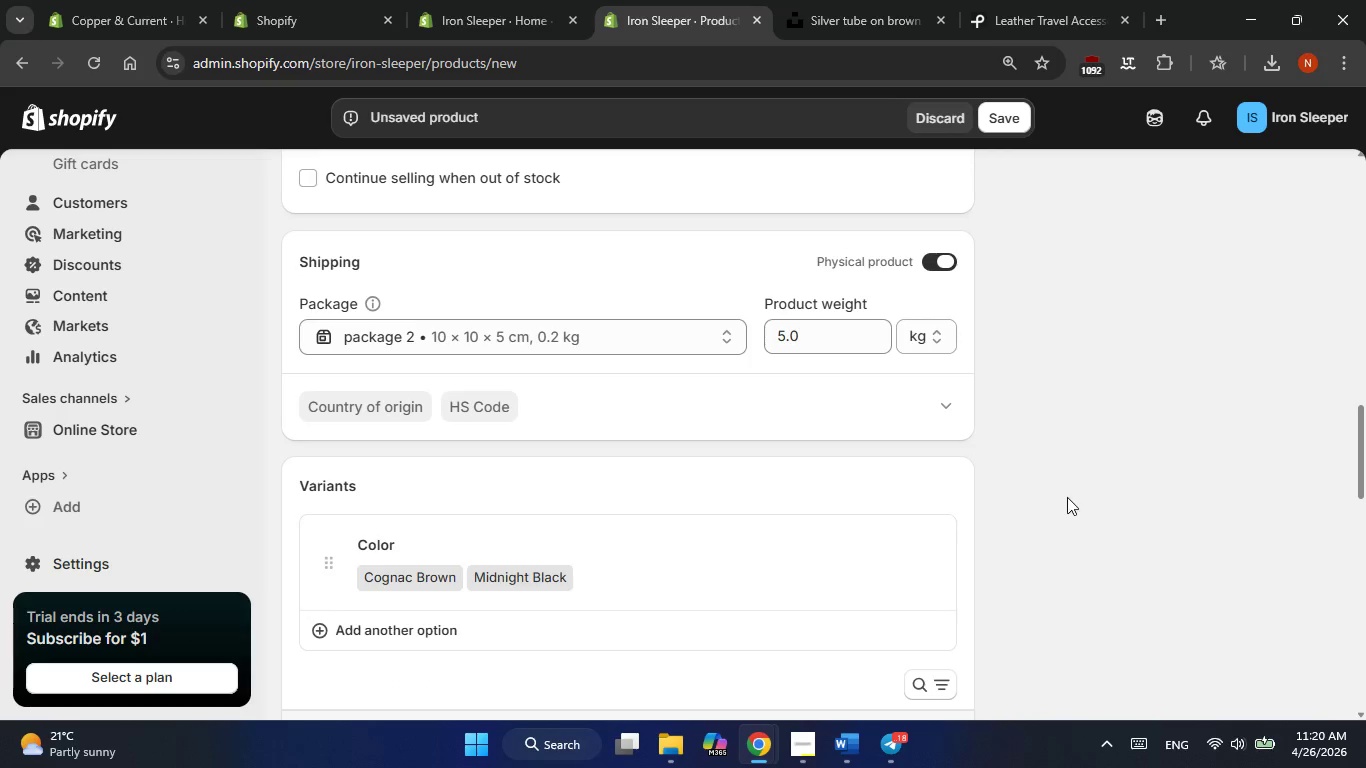 
left_click([1067, 497])
 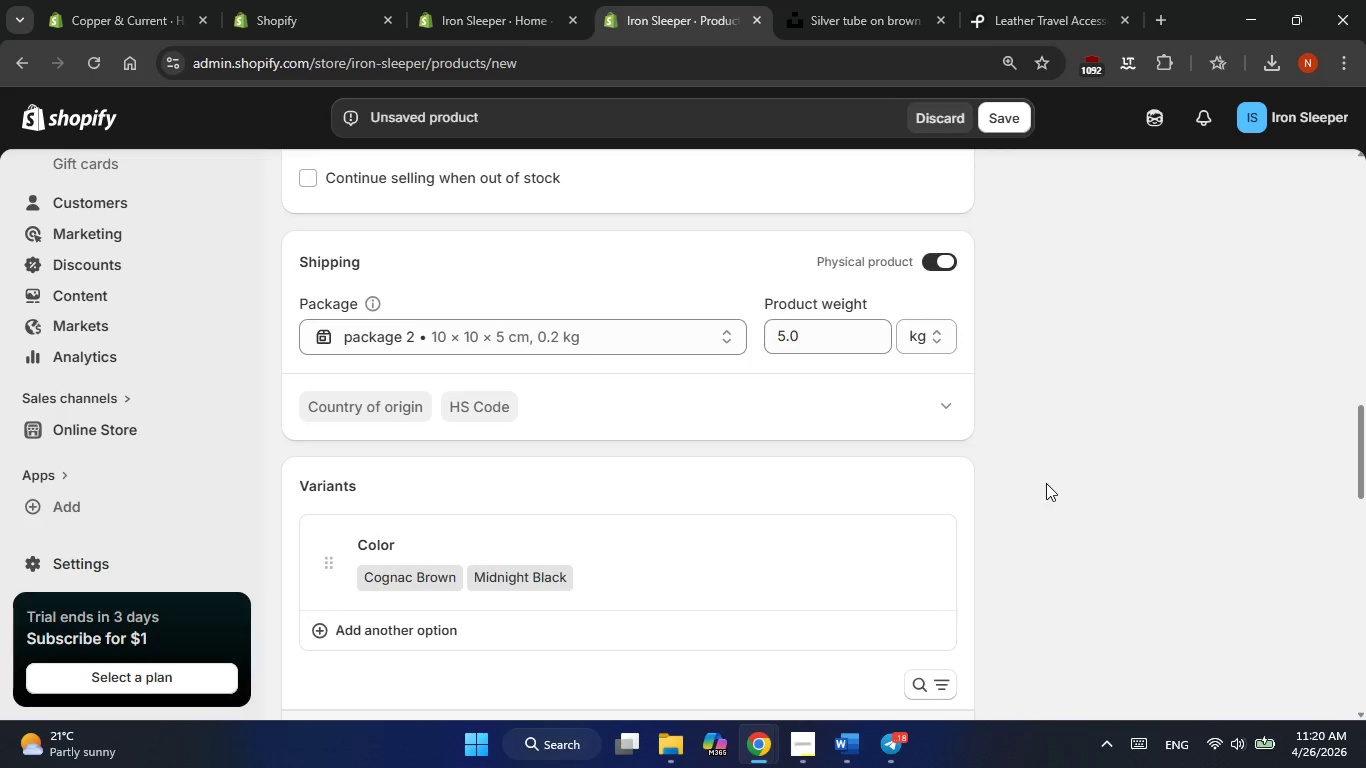 
scroll: coordinate [1046, 483], scroll_direction: down, amount: 2.0
 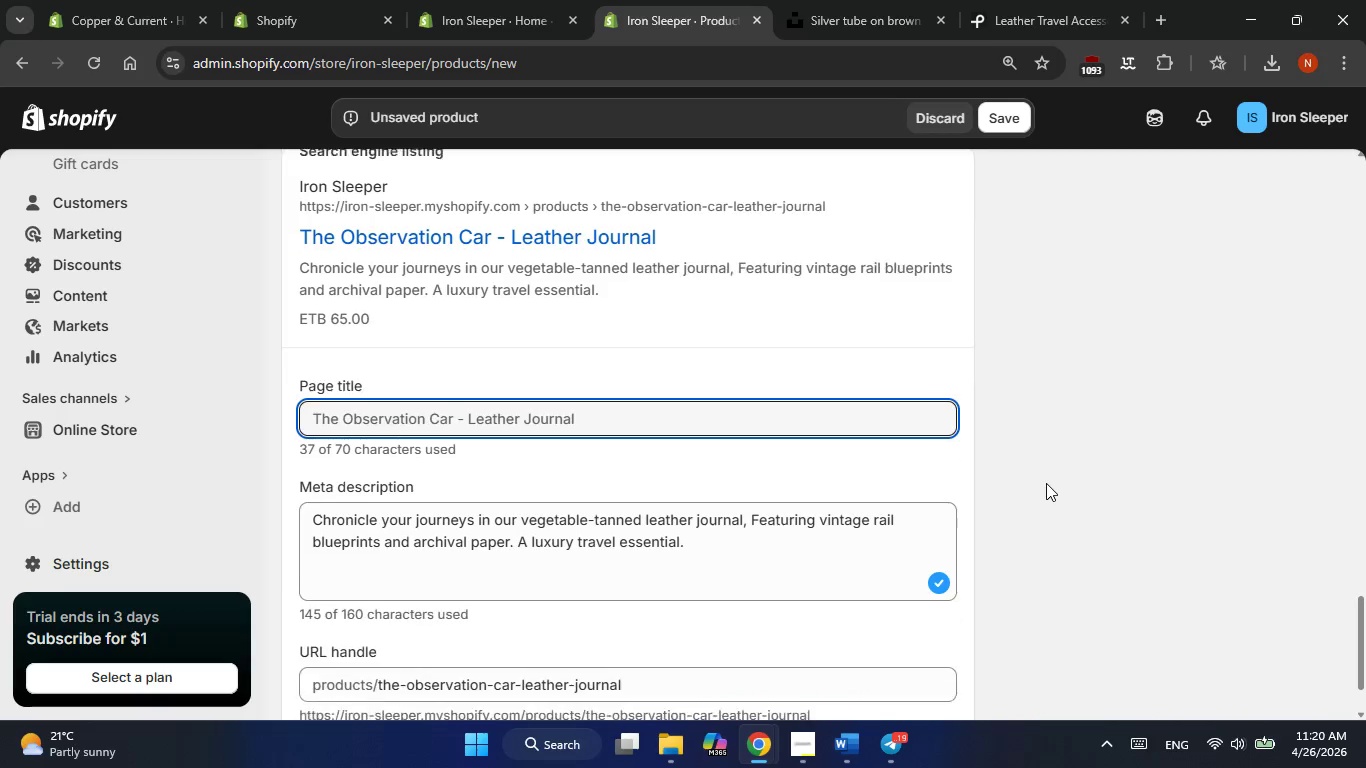 
scroll: coordinate [1046, 483], scroll_direction: up, amount: 19.0
 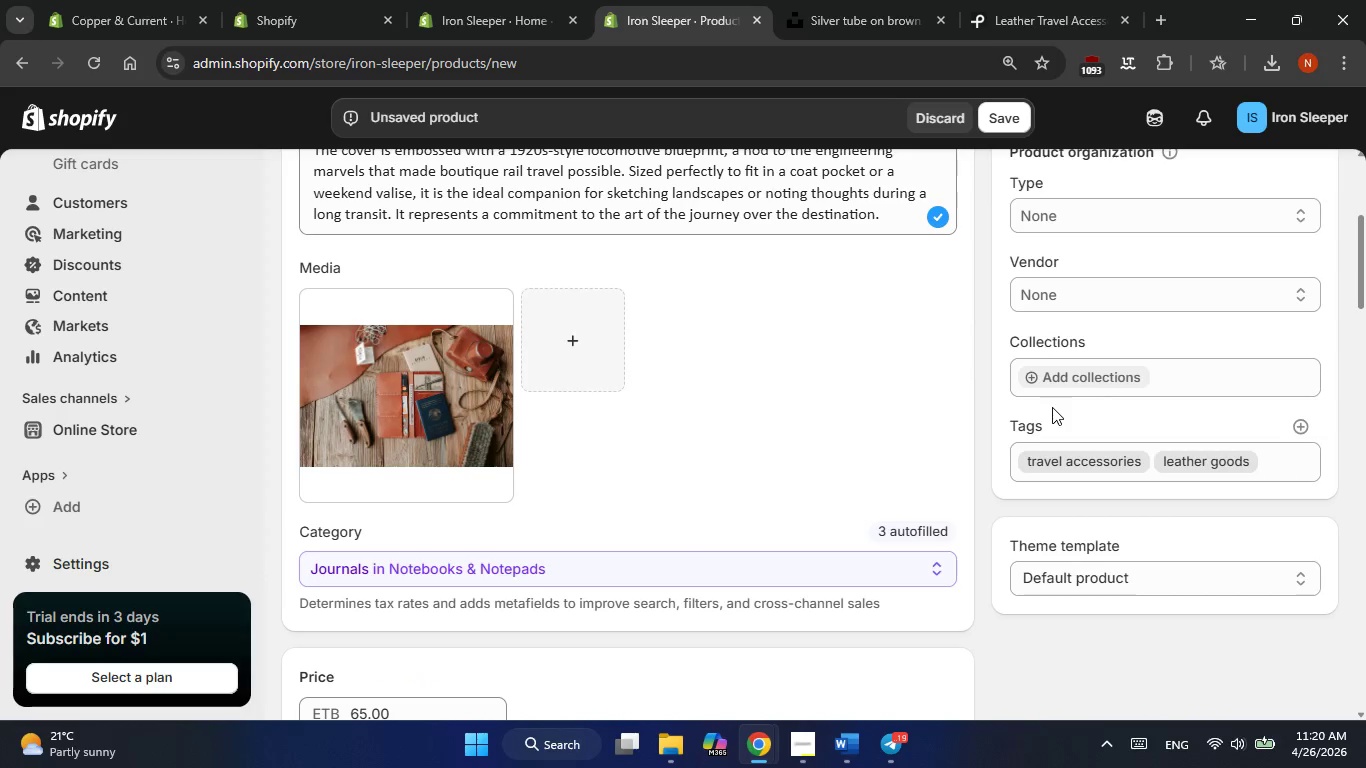 
scroll: coordinate [1052, 407], scroll_direction: none, amount: 0.0
 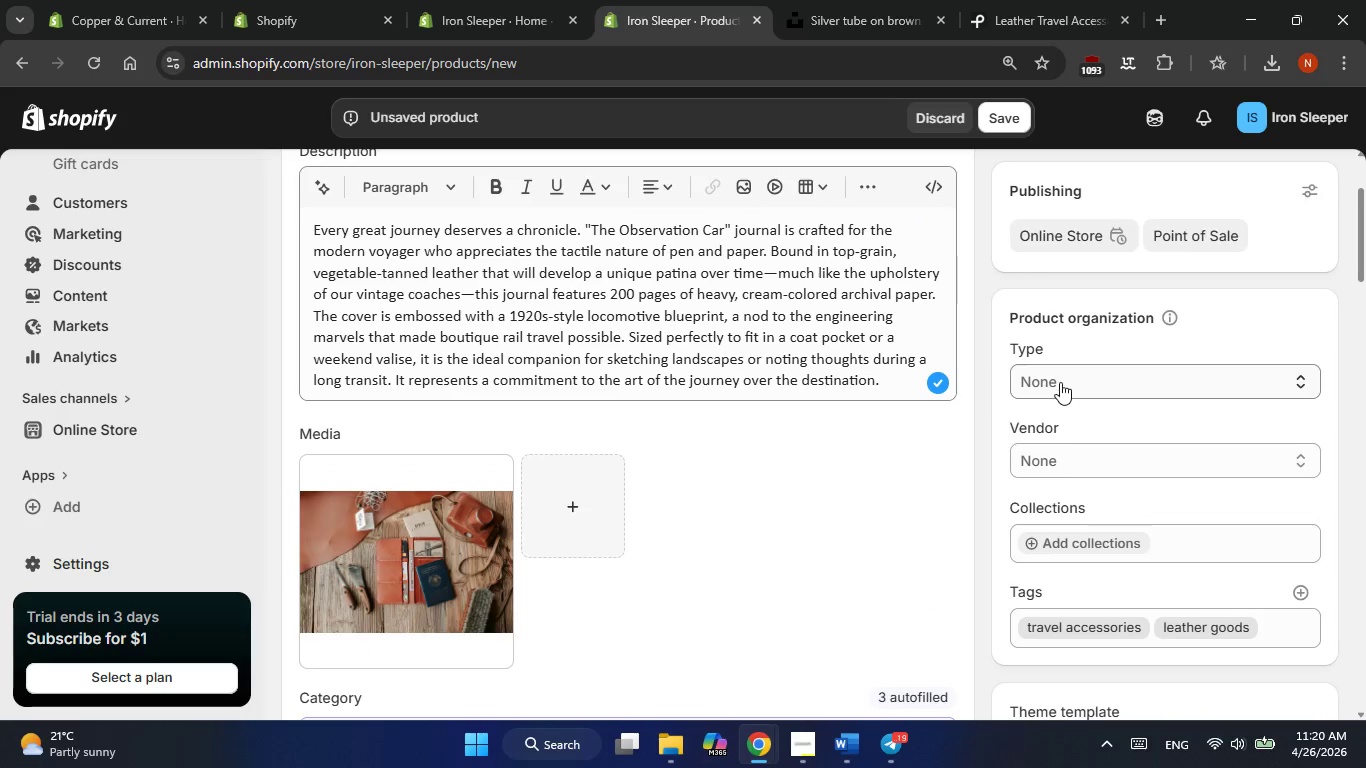 
left_click([1060, 382])
 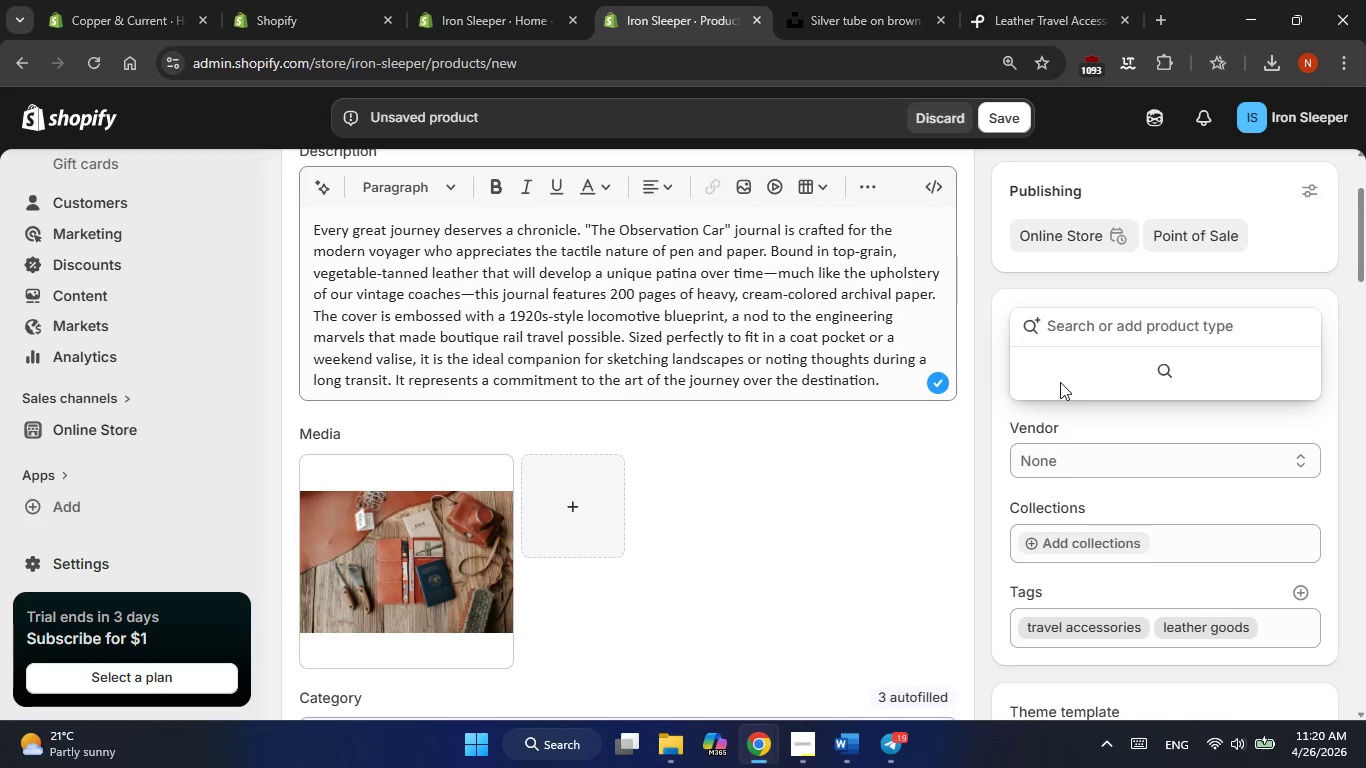 
left_click([985, 292])
 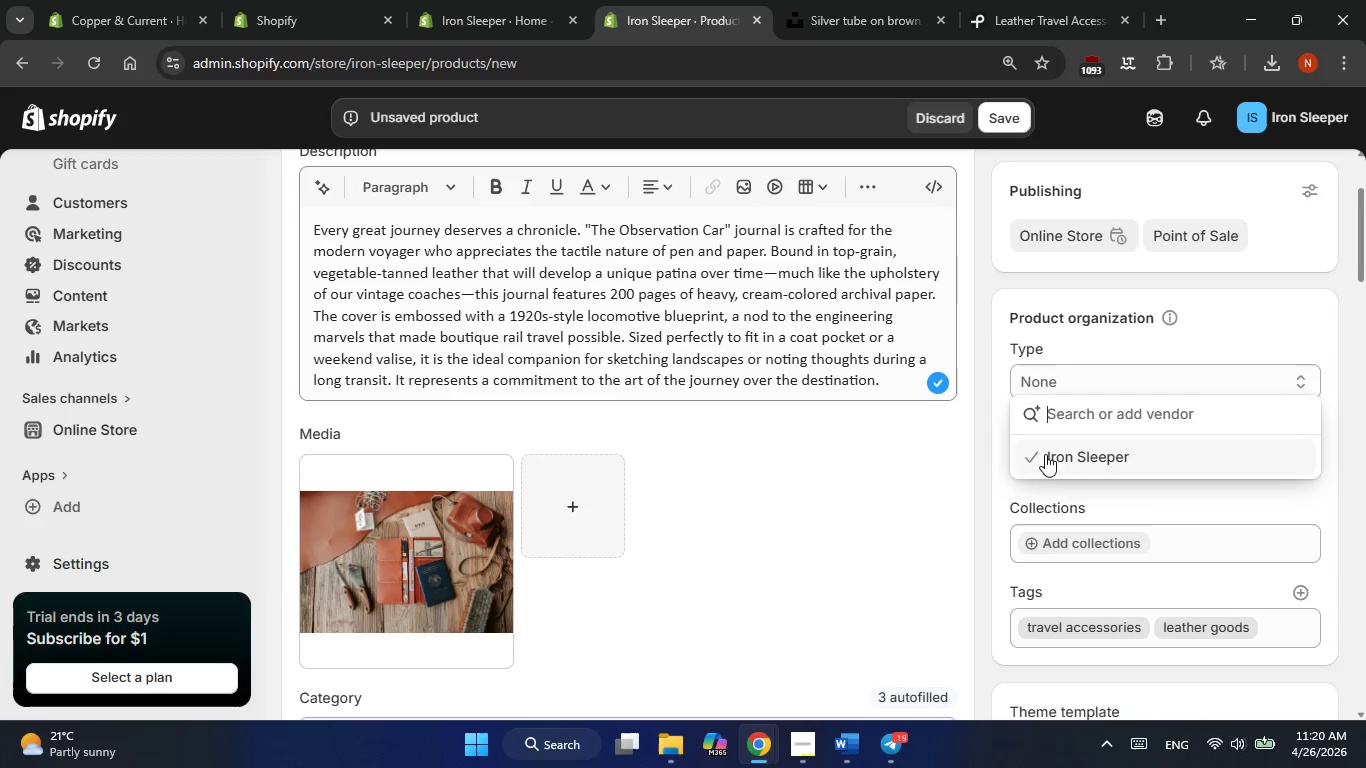 
left_click([1049, 468])
 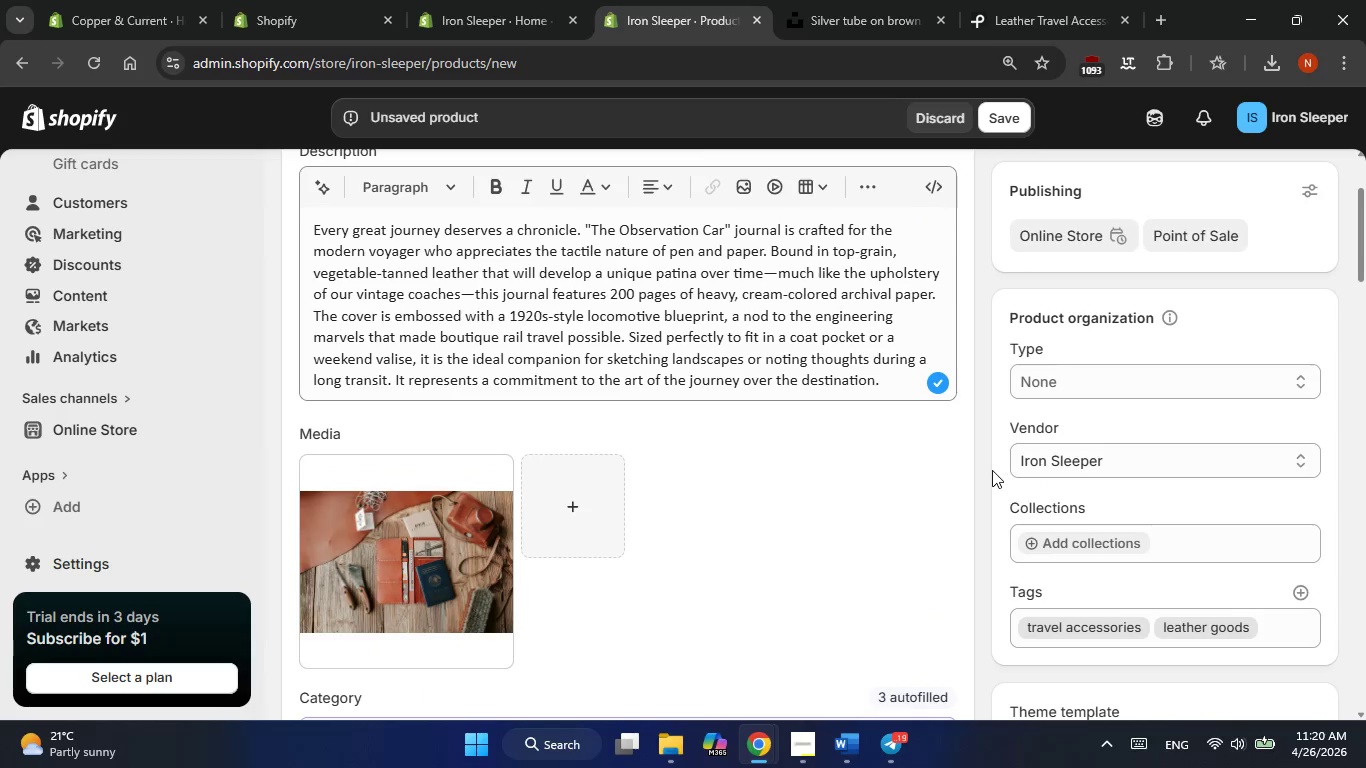 
left_click([987, 470])
 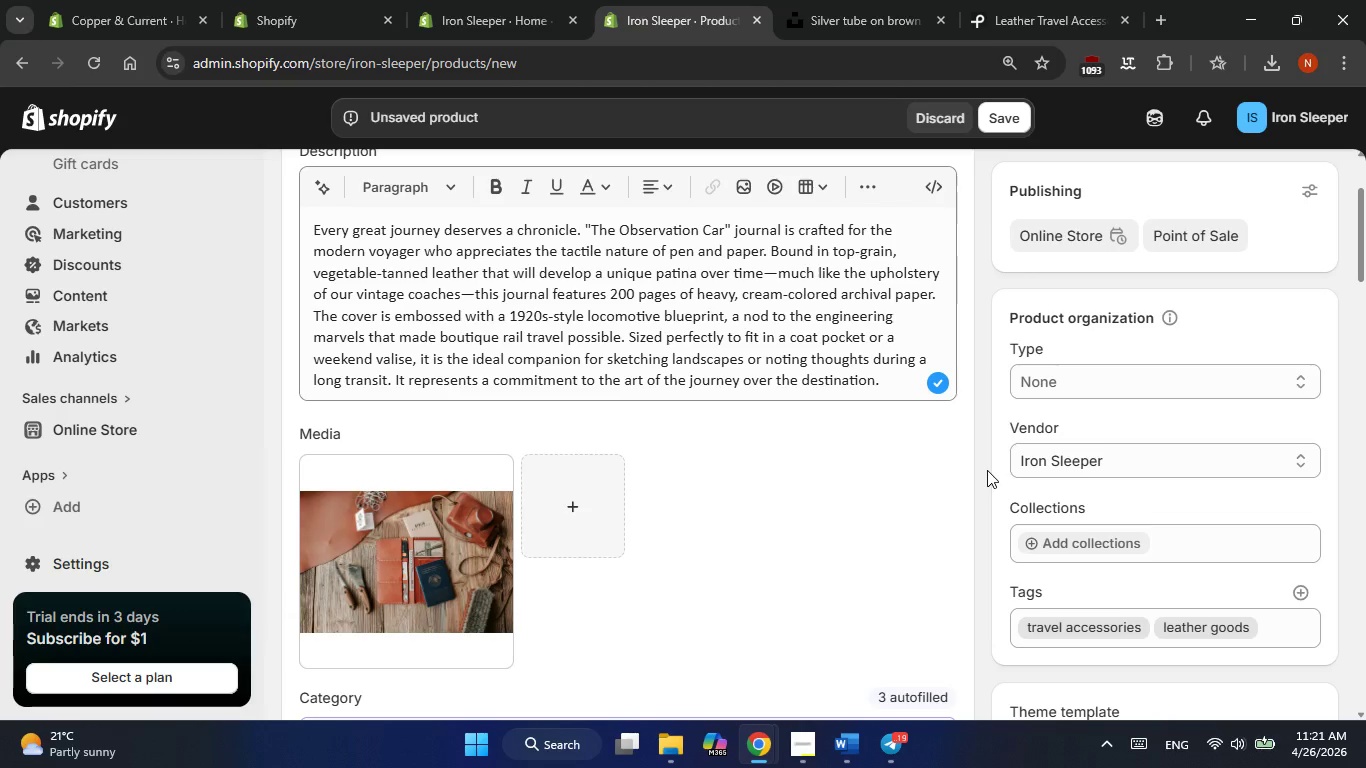 
scroll: coordinate [987, 470], scroll_direction: up, amount: 6.0
 